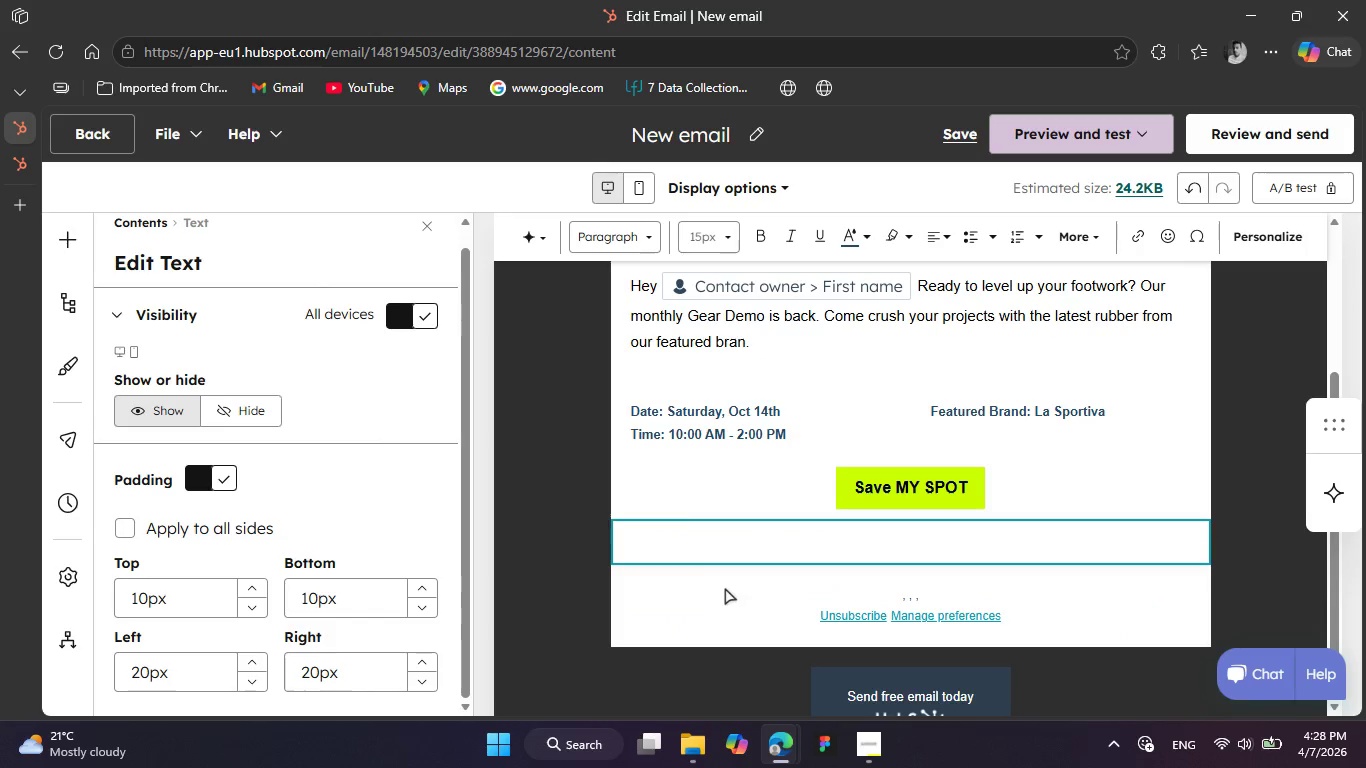 
left_click([673, 459])
 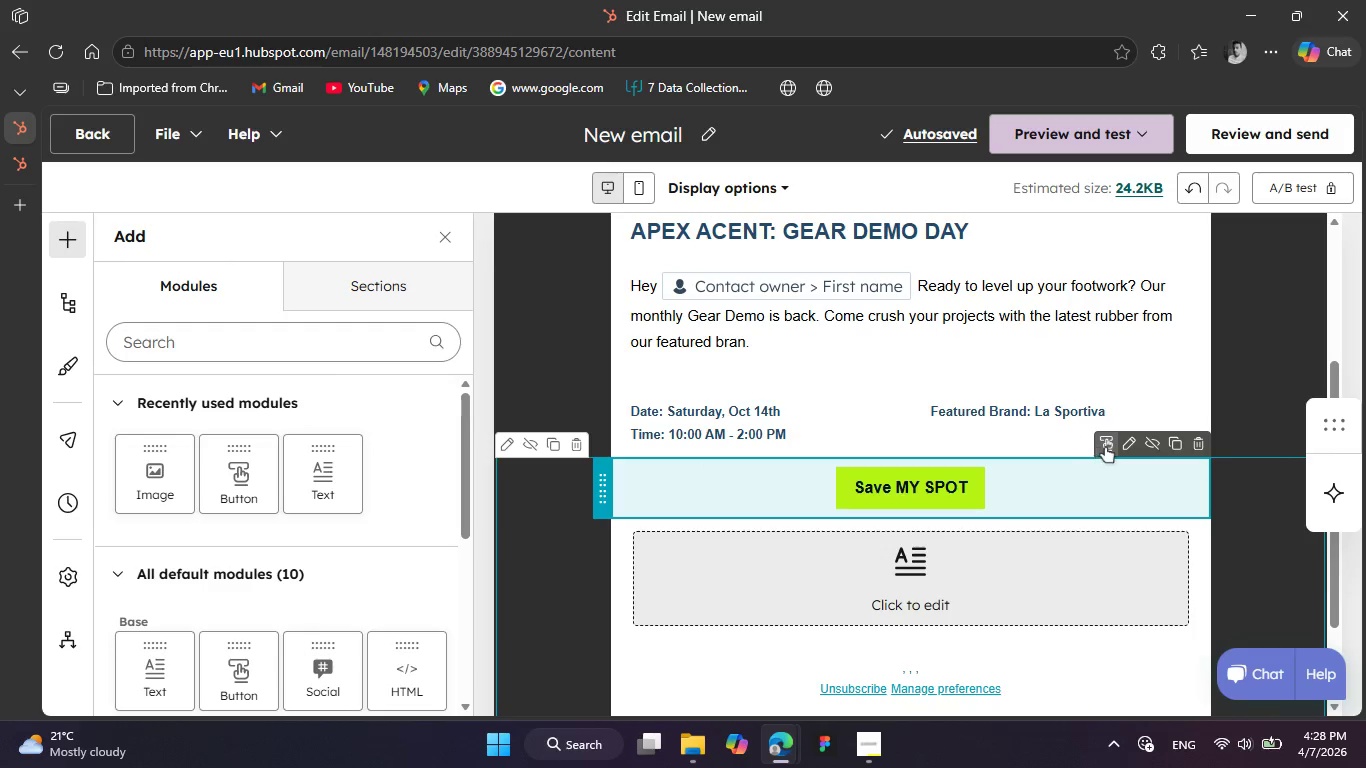 
left_click([1106, 447])
 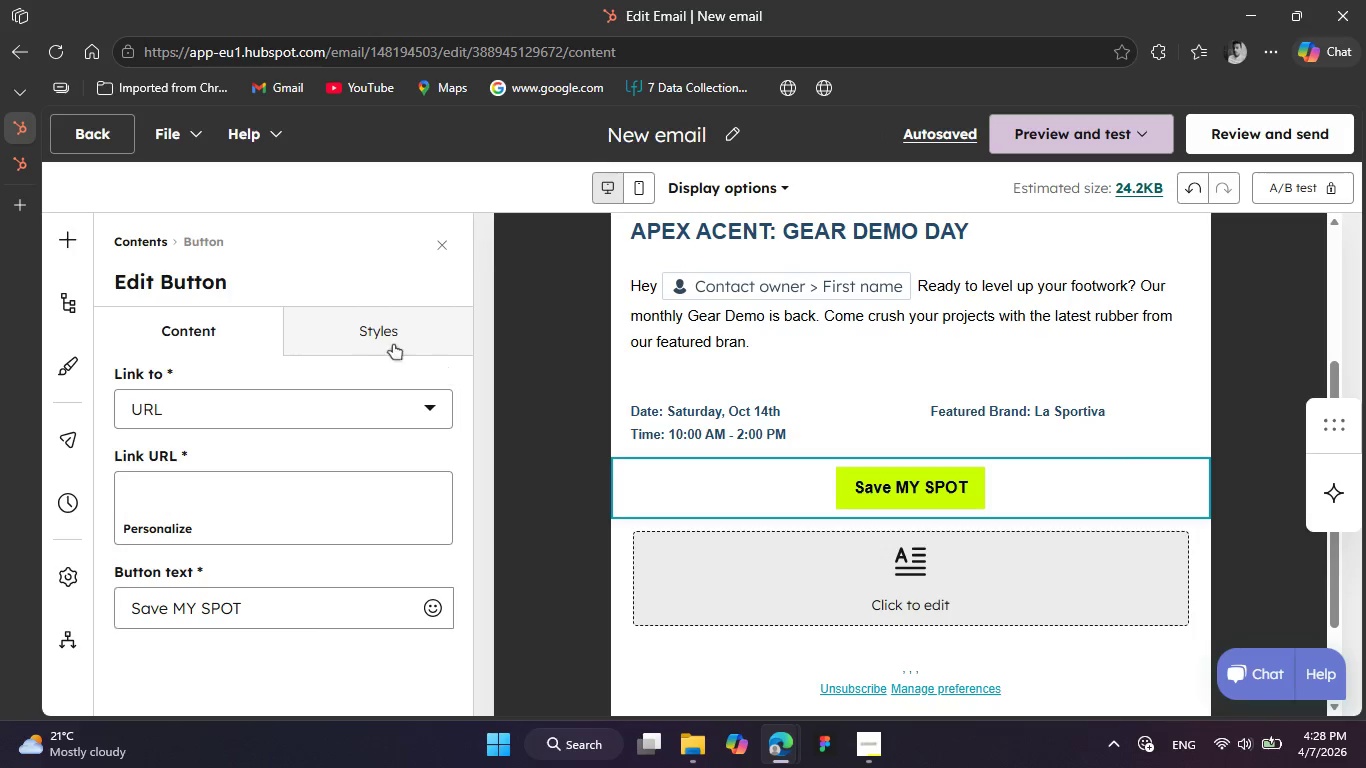 
left_click([370, 334])
 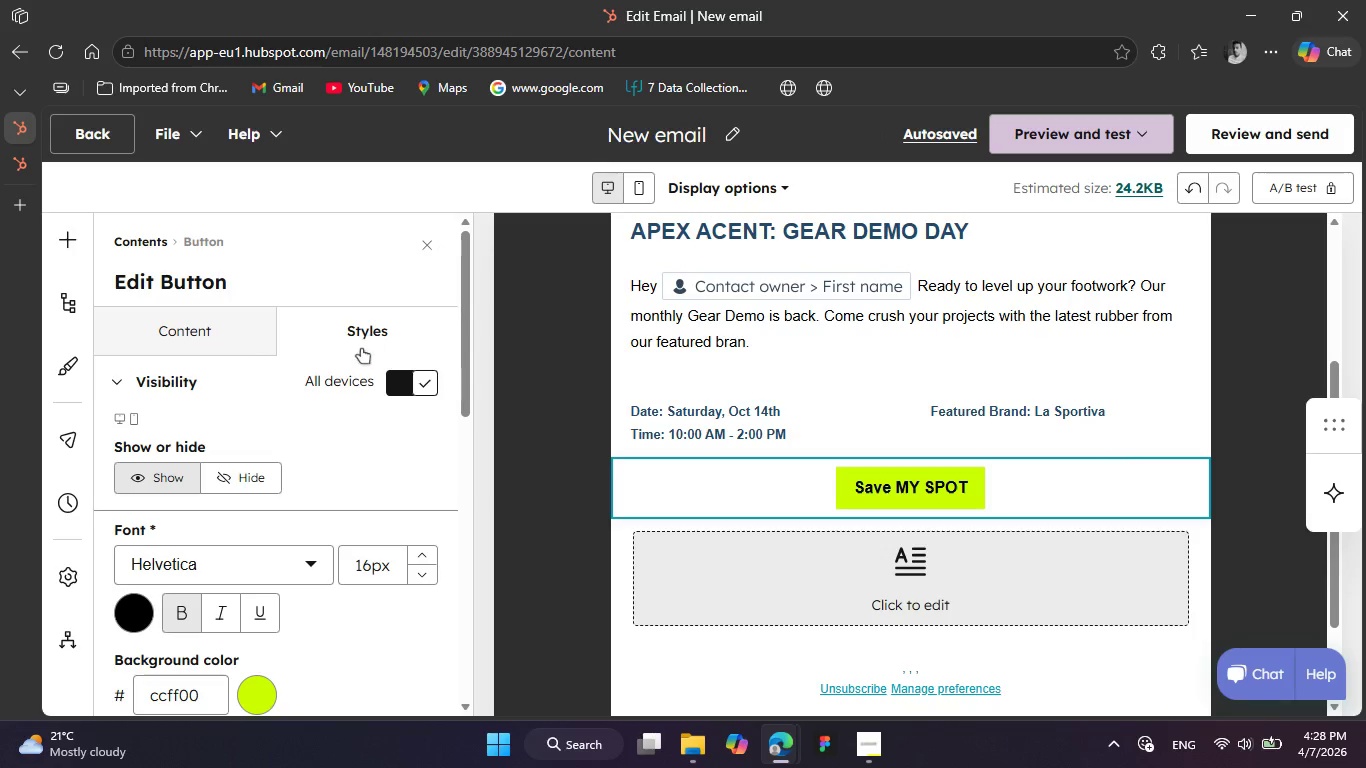 
mouse_move([377, 438])
 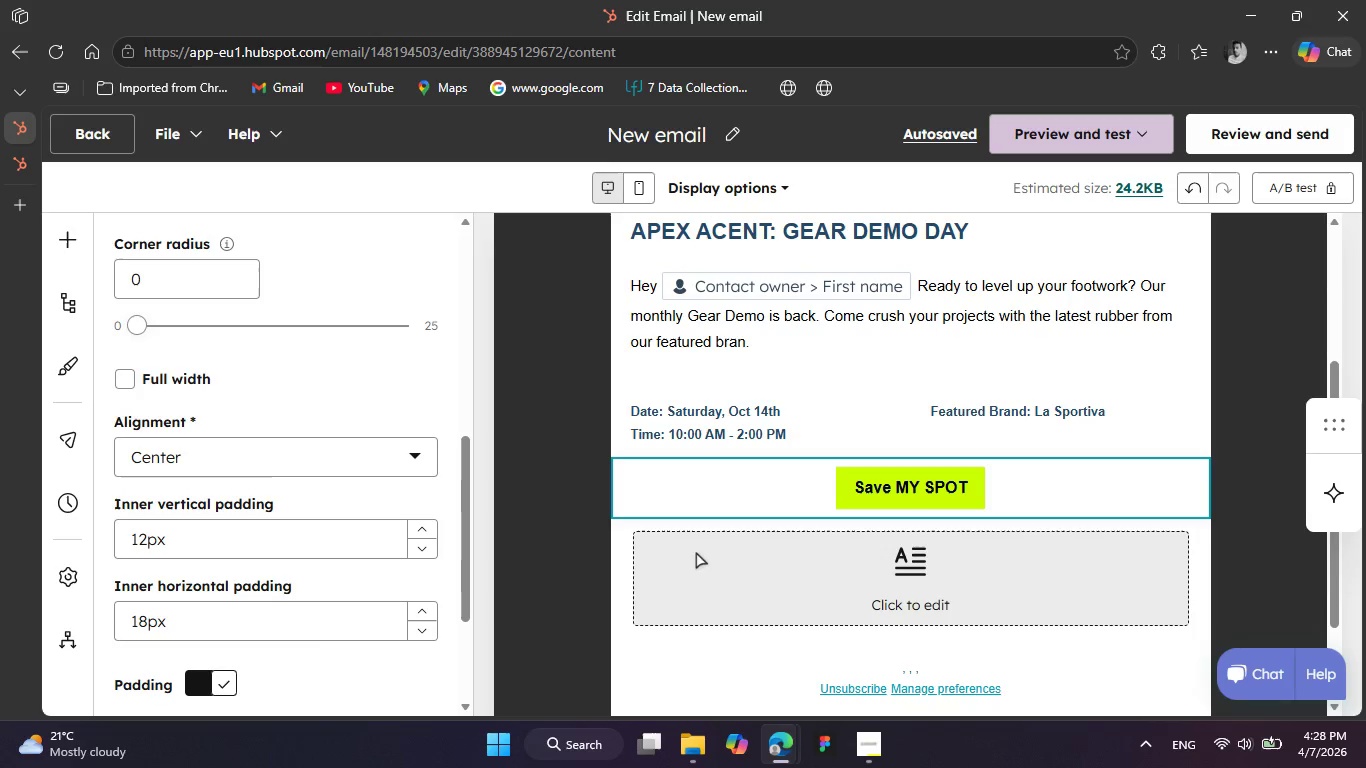 
left_click([697, 558])
 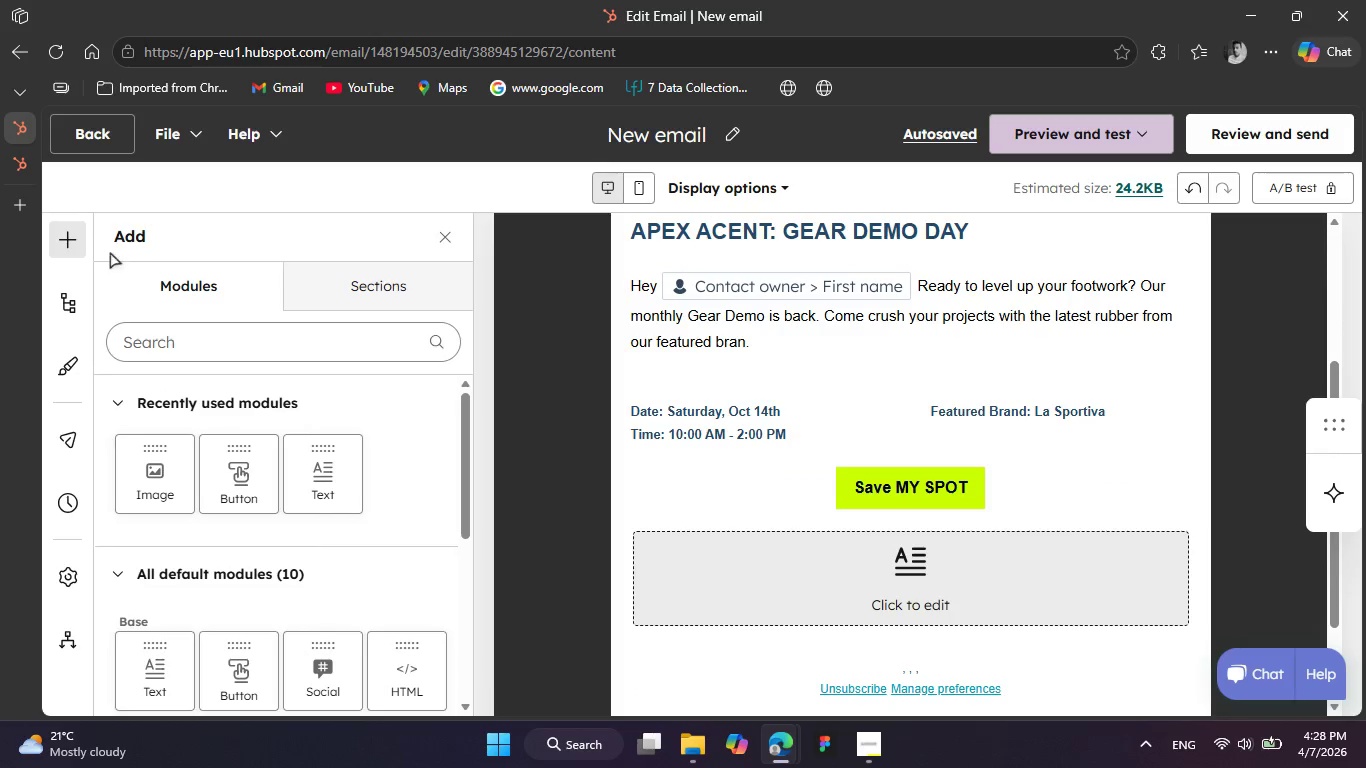 
left_click([784, 500])
 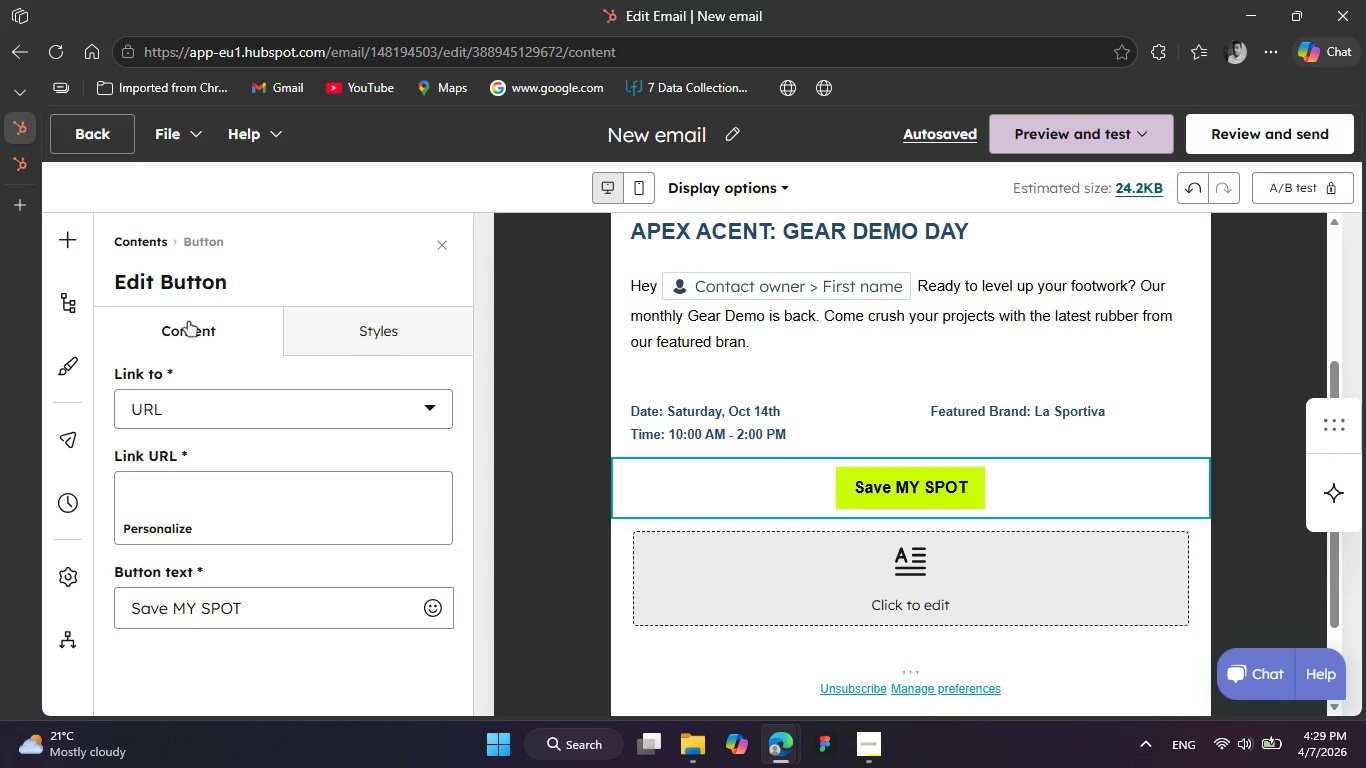 
wait(7.25)
 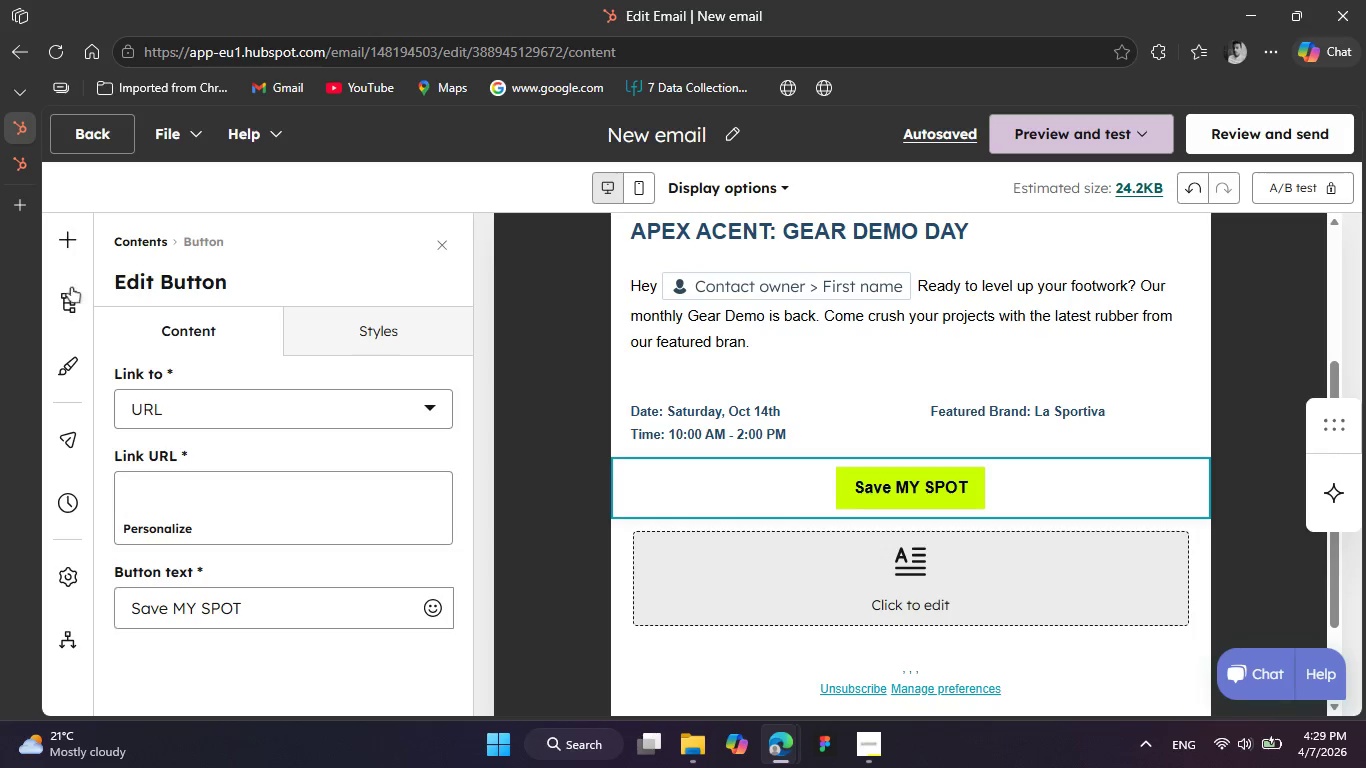 
left_click([342, 339])
 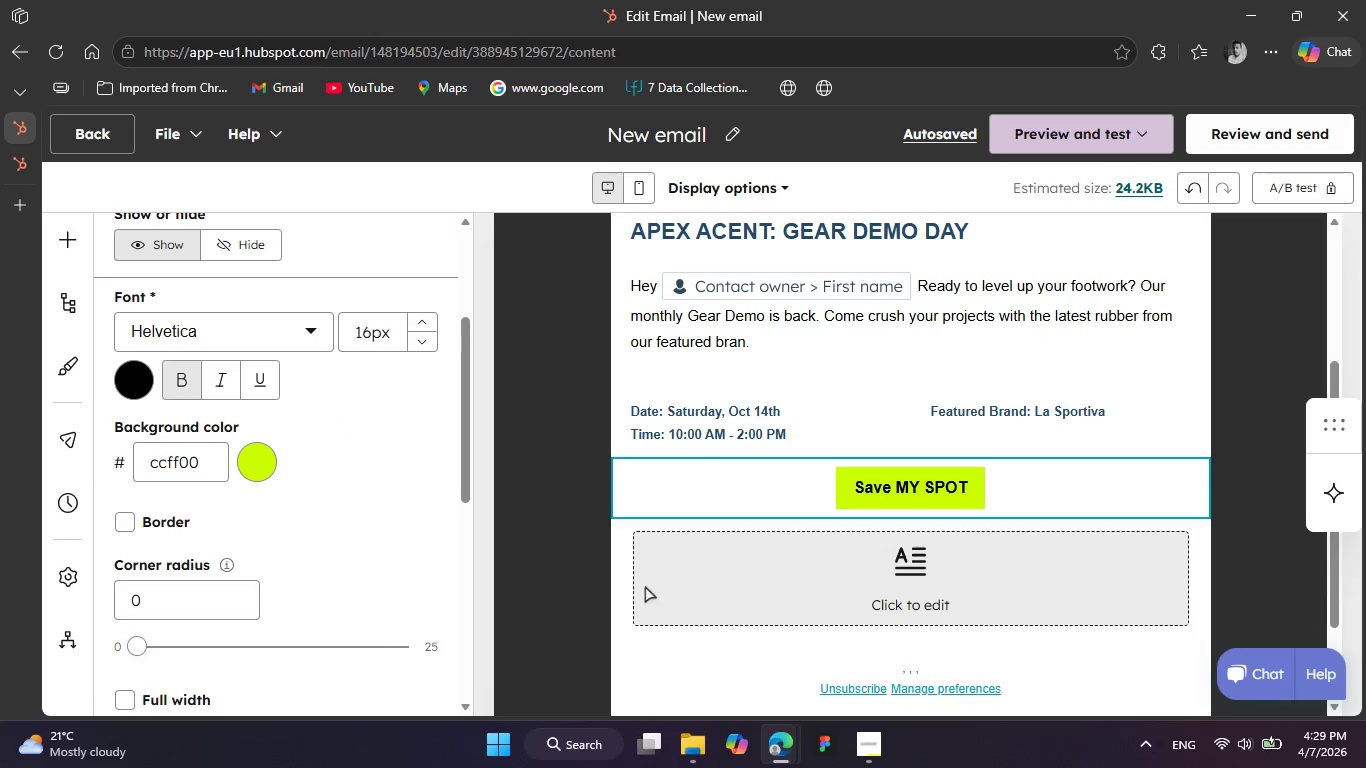 
wait(6.12)
 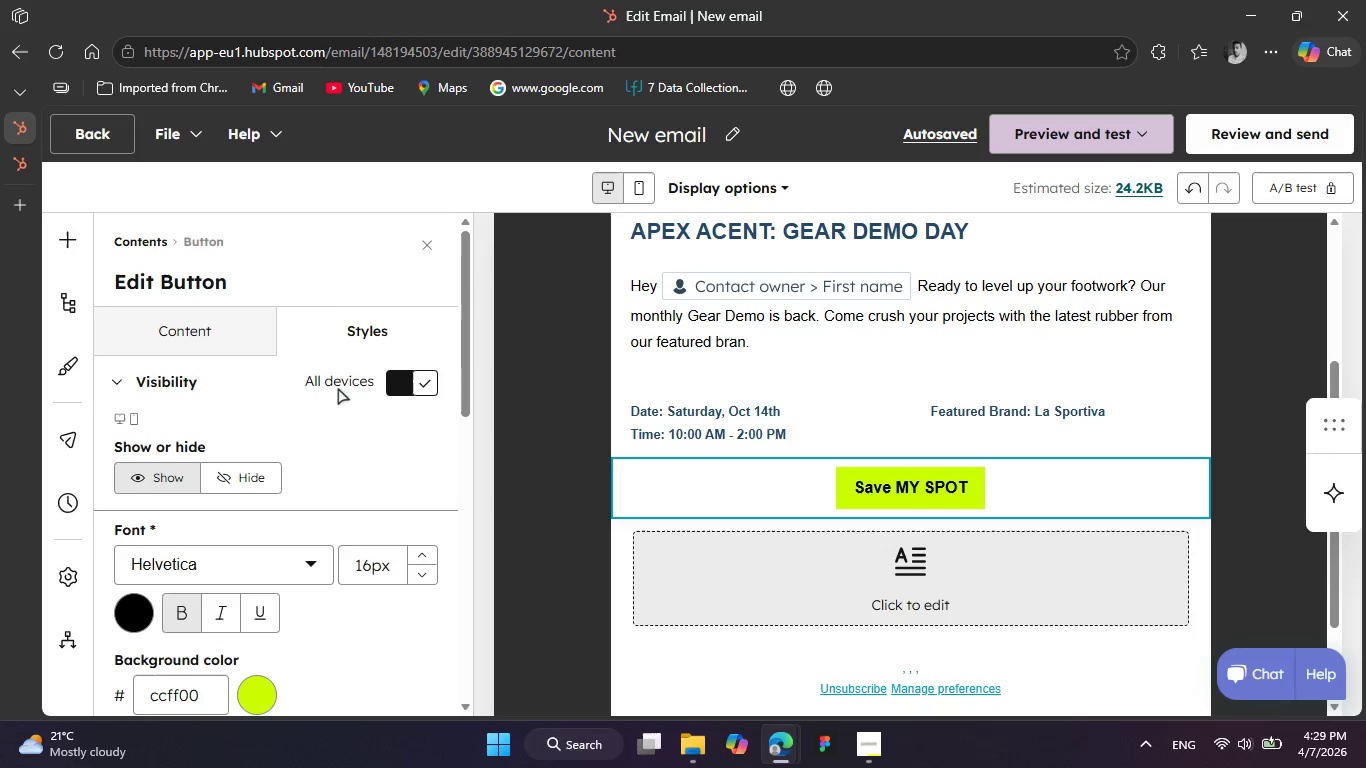 
left_click([76, 249])
 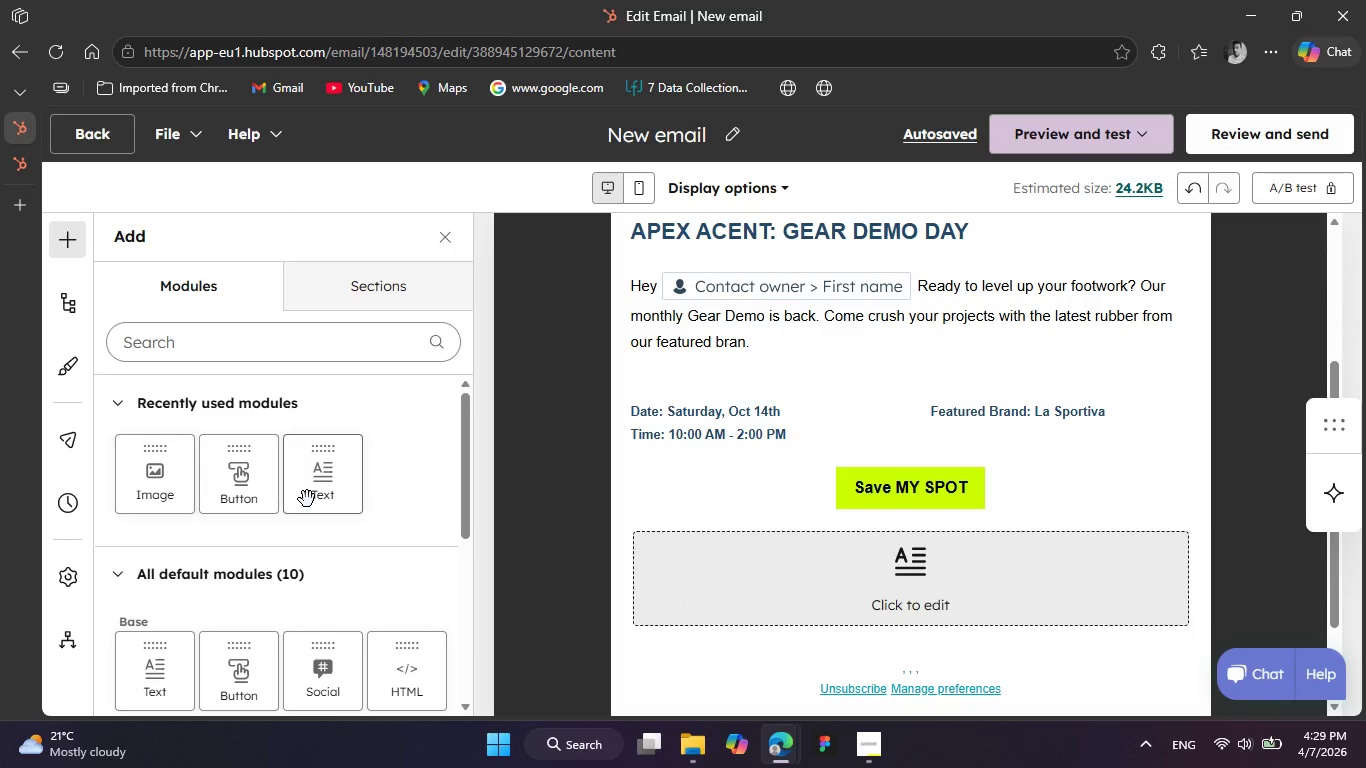 
left_click_drag(start_coordinate=[246, 489], to_coordinate=[651, 517])
 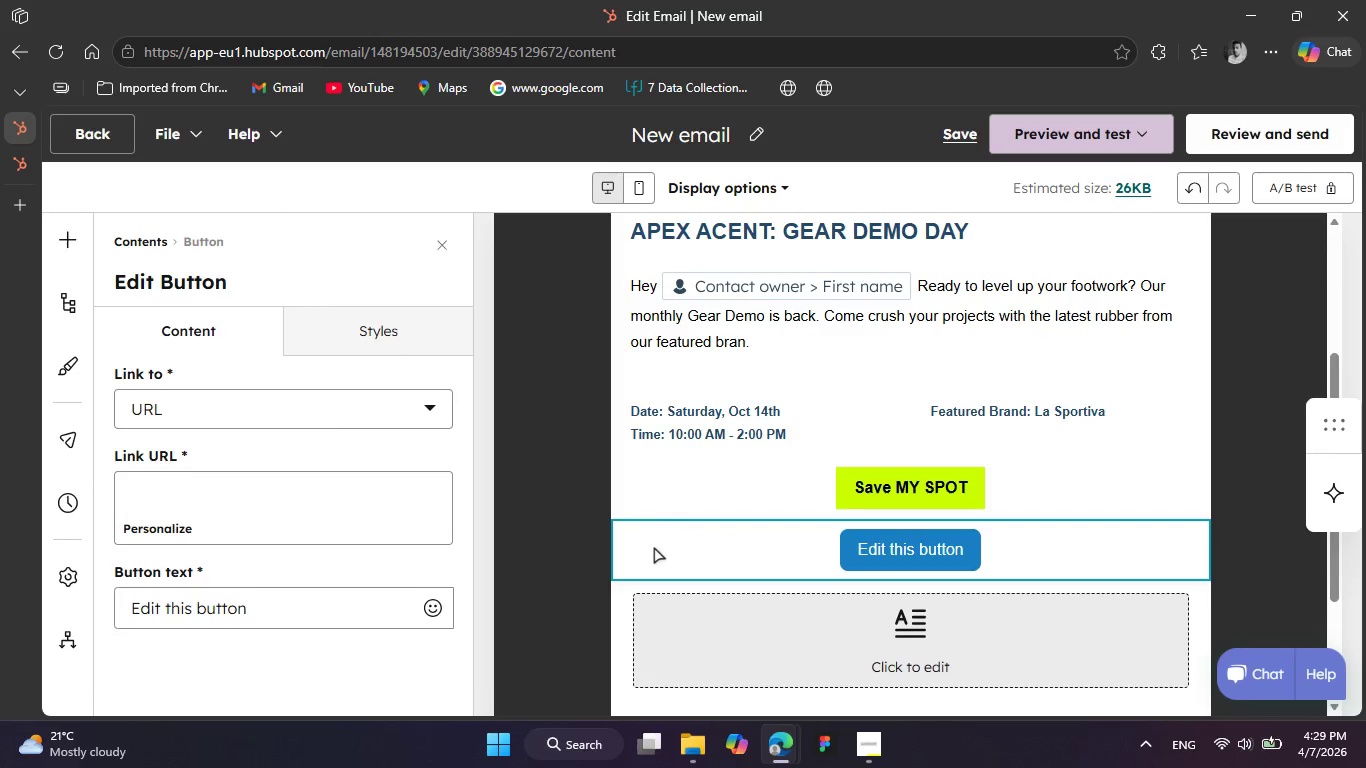 
left_click([656, 554])
 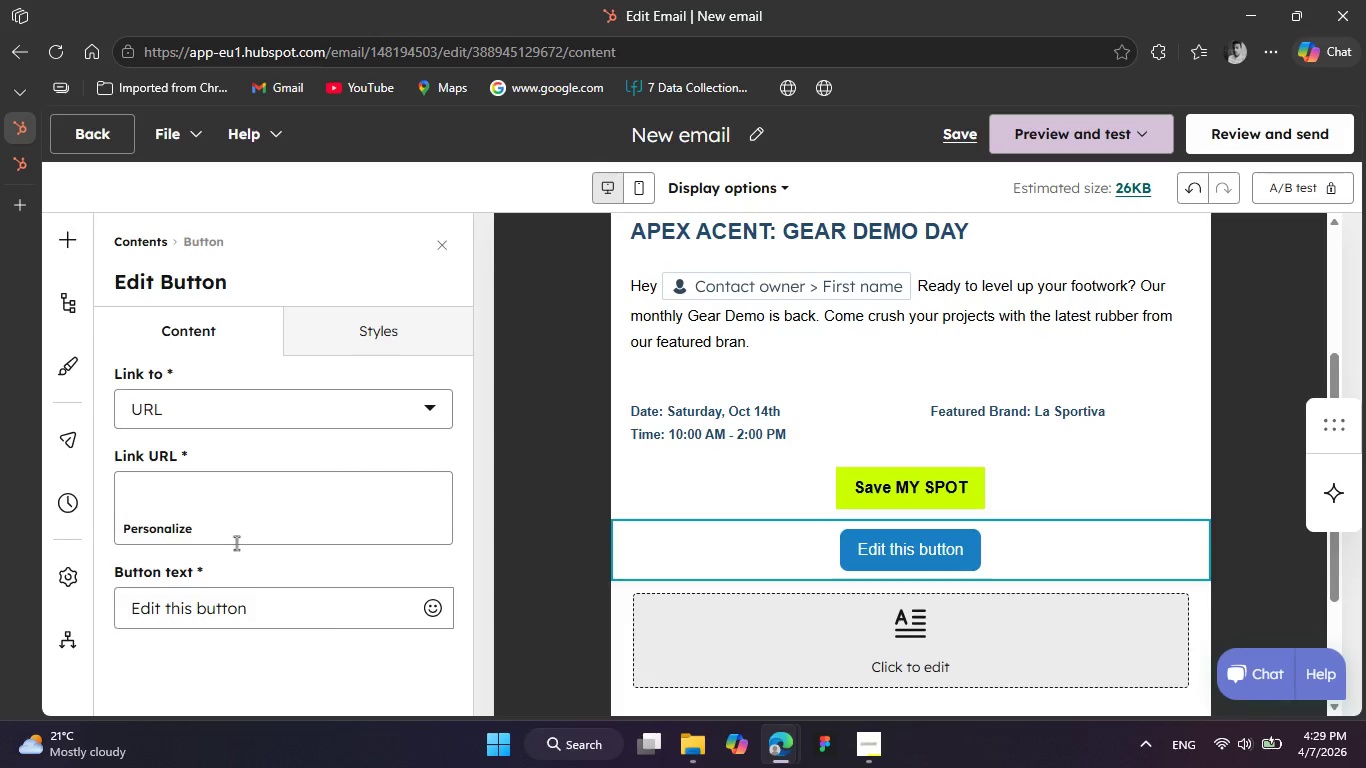 
left_click([266, 599])
 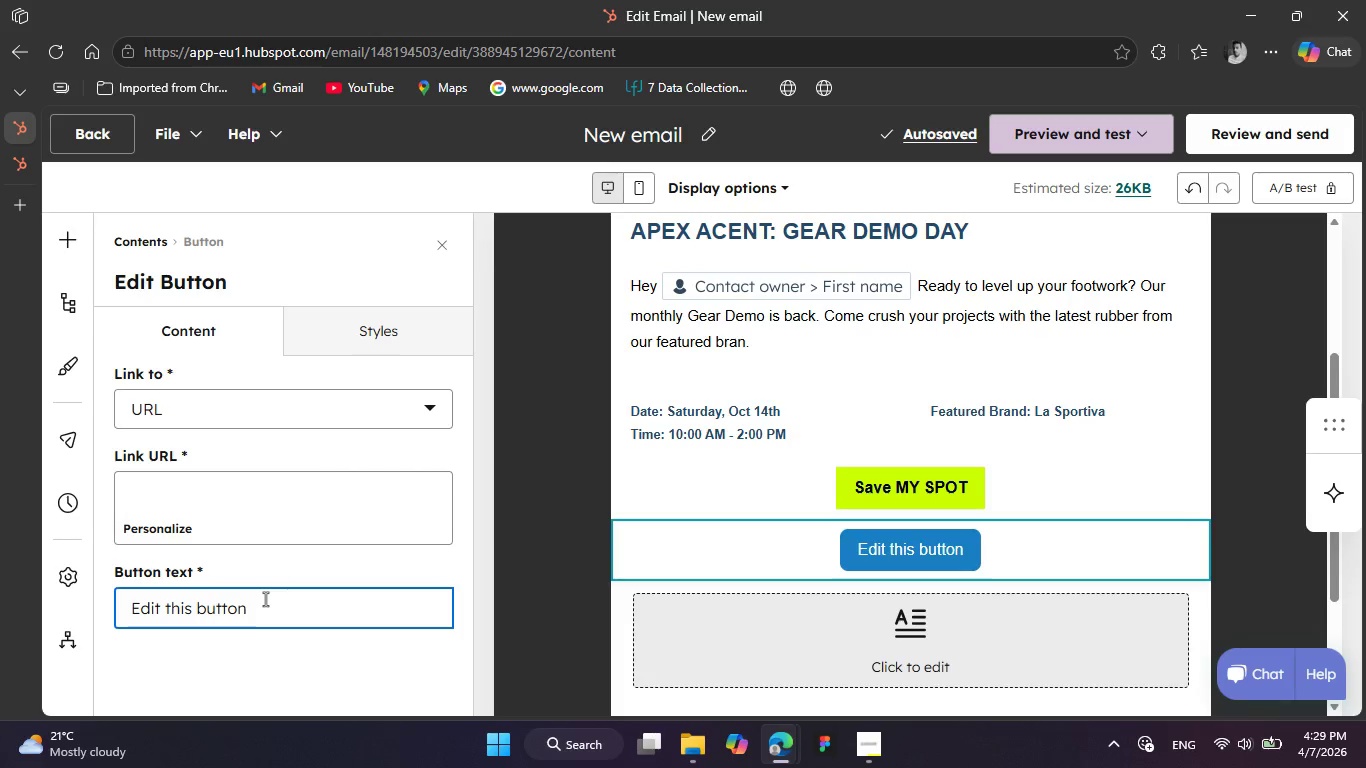 
hold_key(key=Backspace, duration=0.98)
 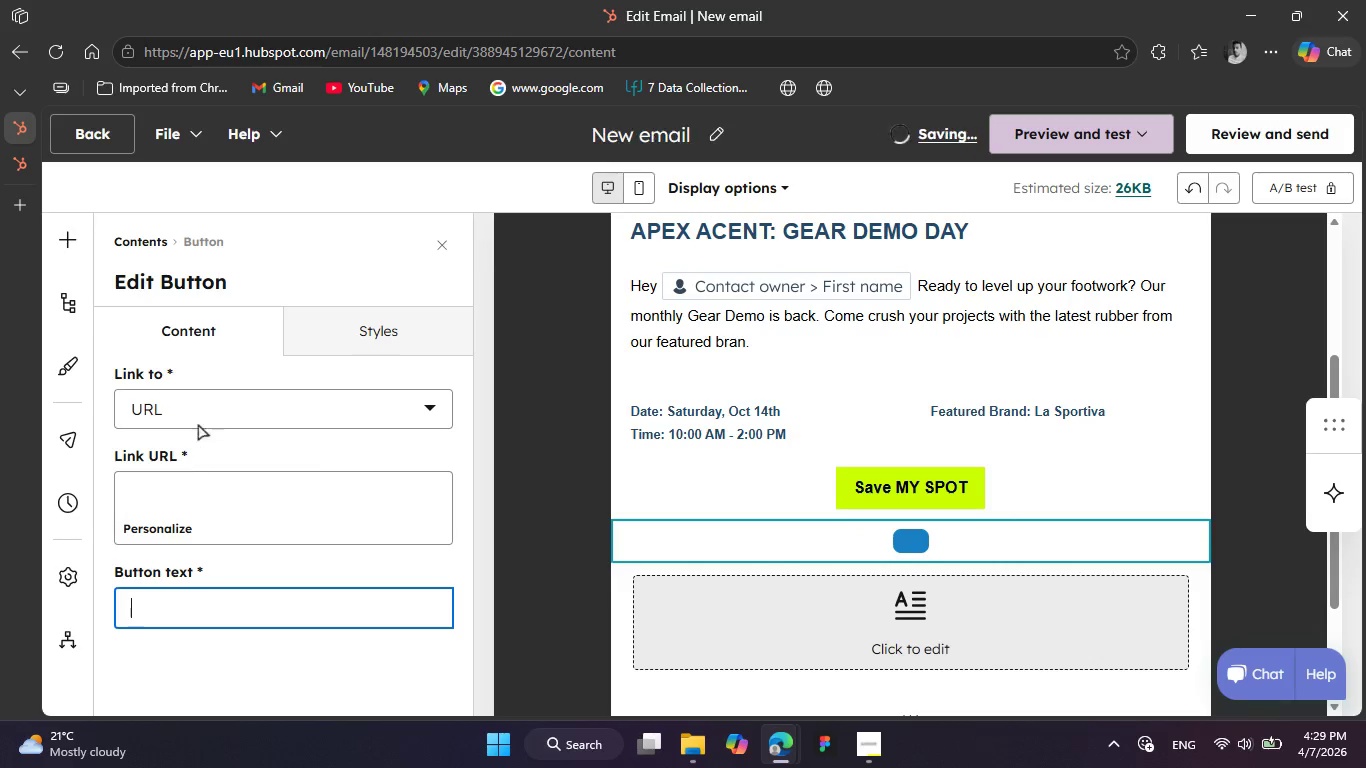 
left_click([386, 311])
 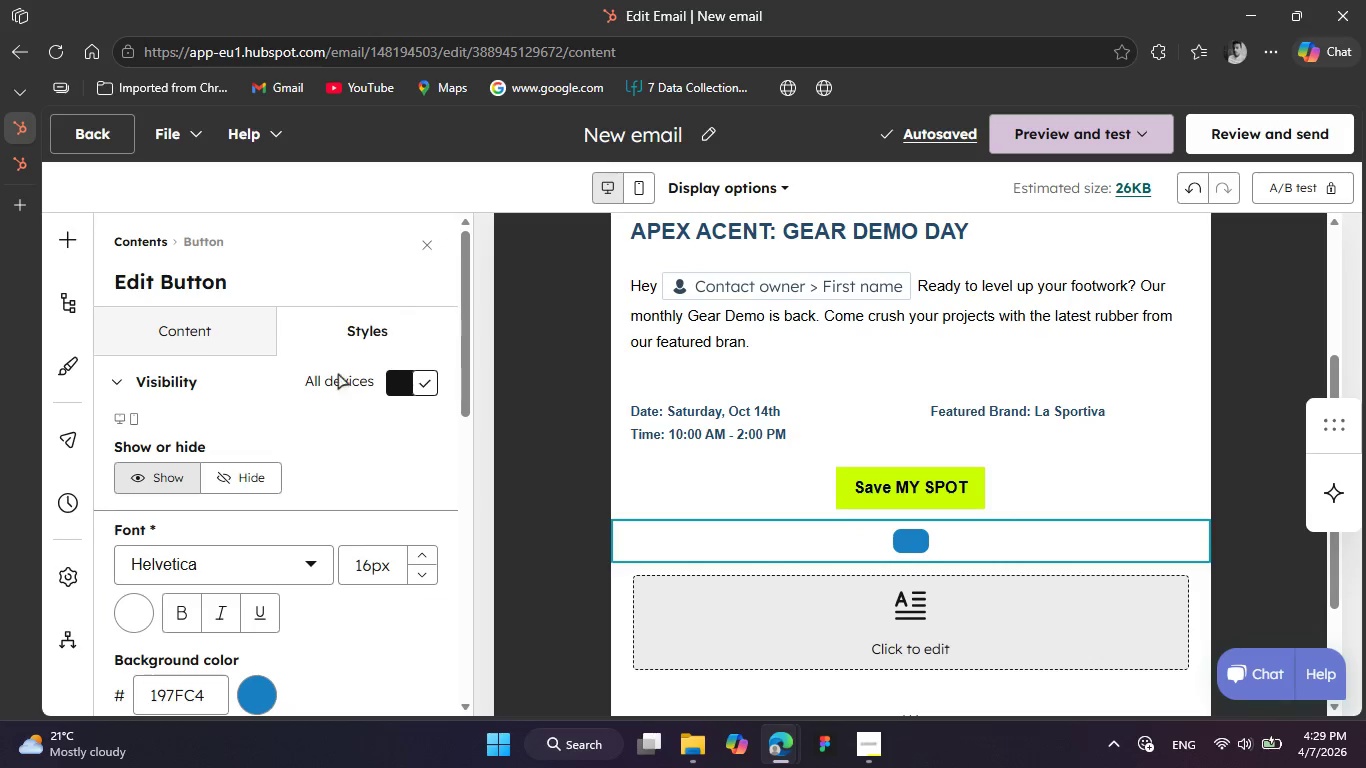 
mouse_move([251, 516])
 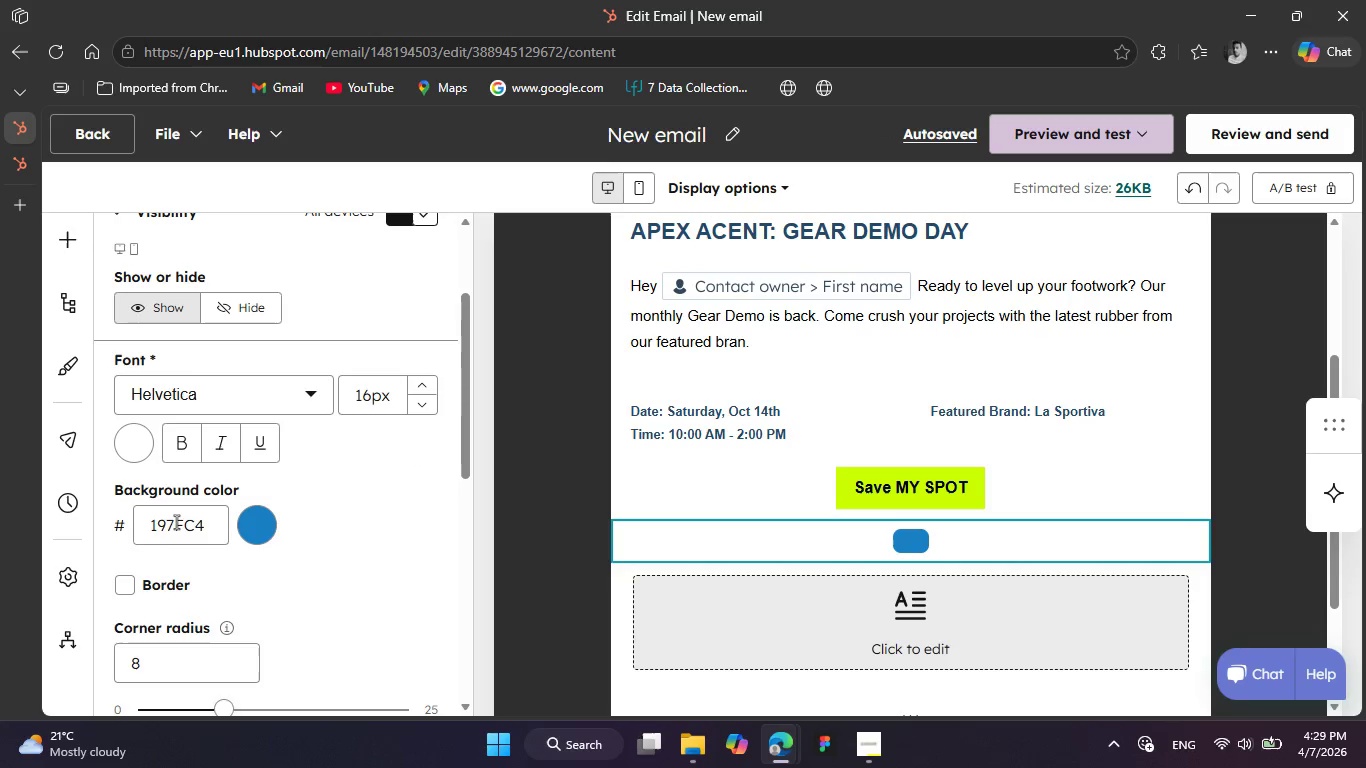 
double_click([177, 522])
 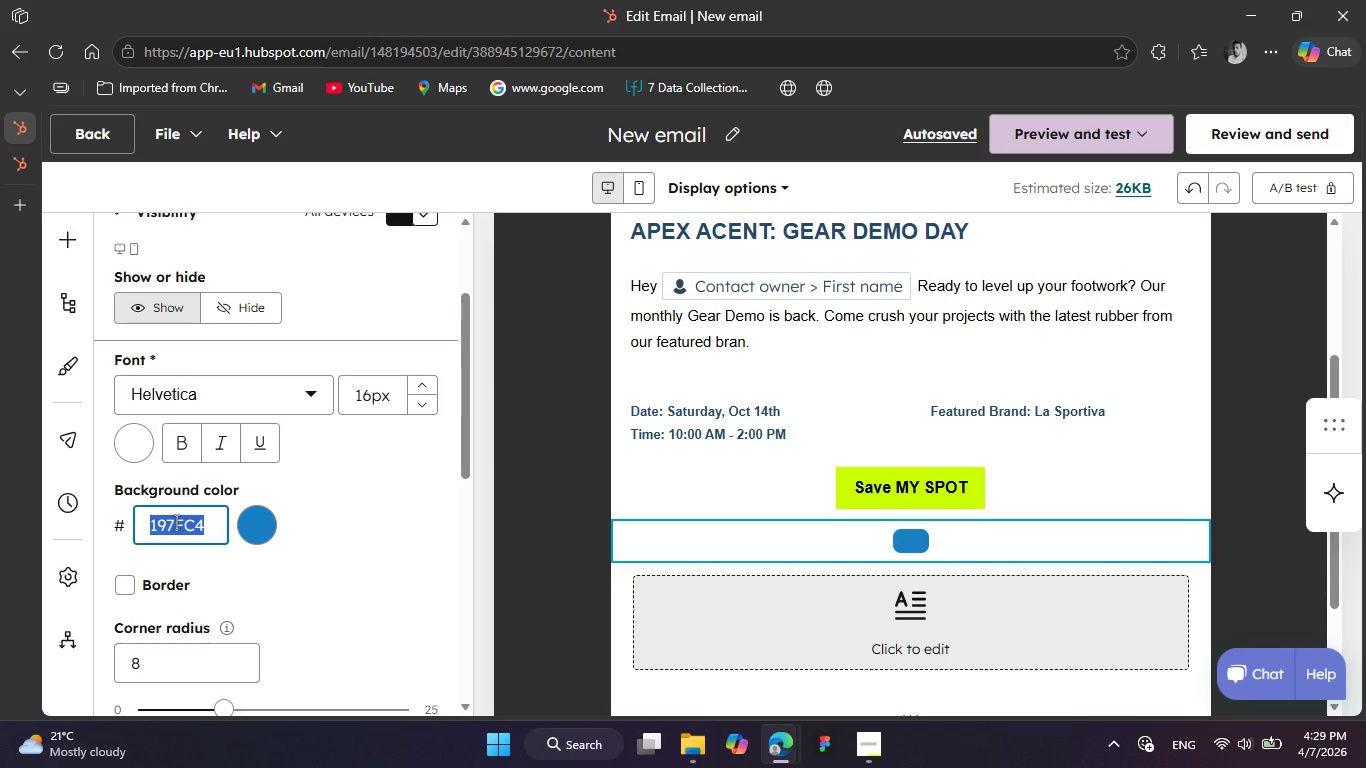 
type(fffff)
 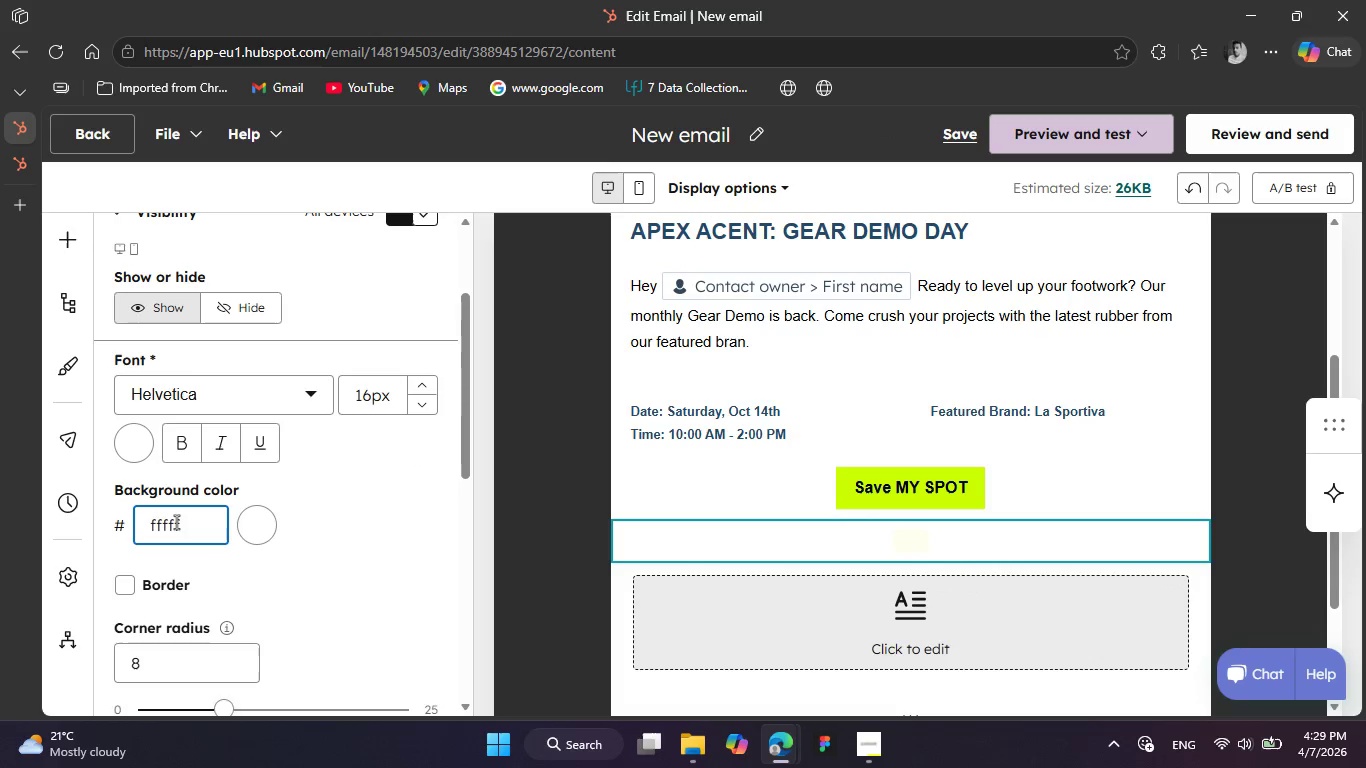 
key(Enter)
 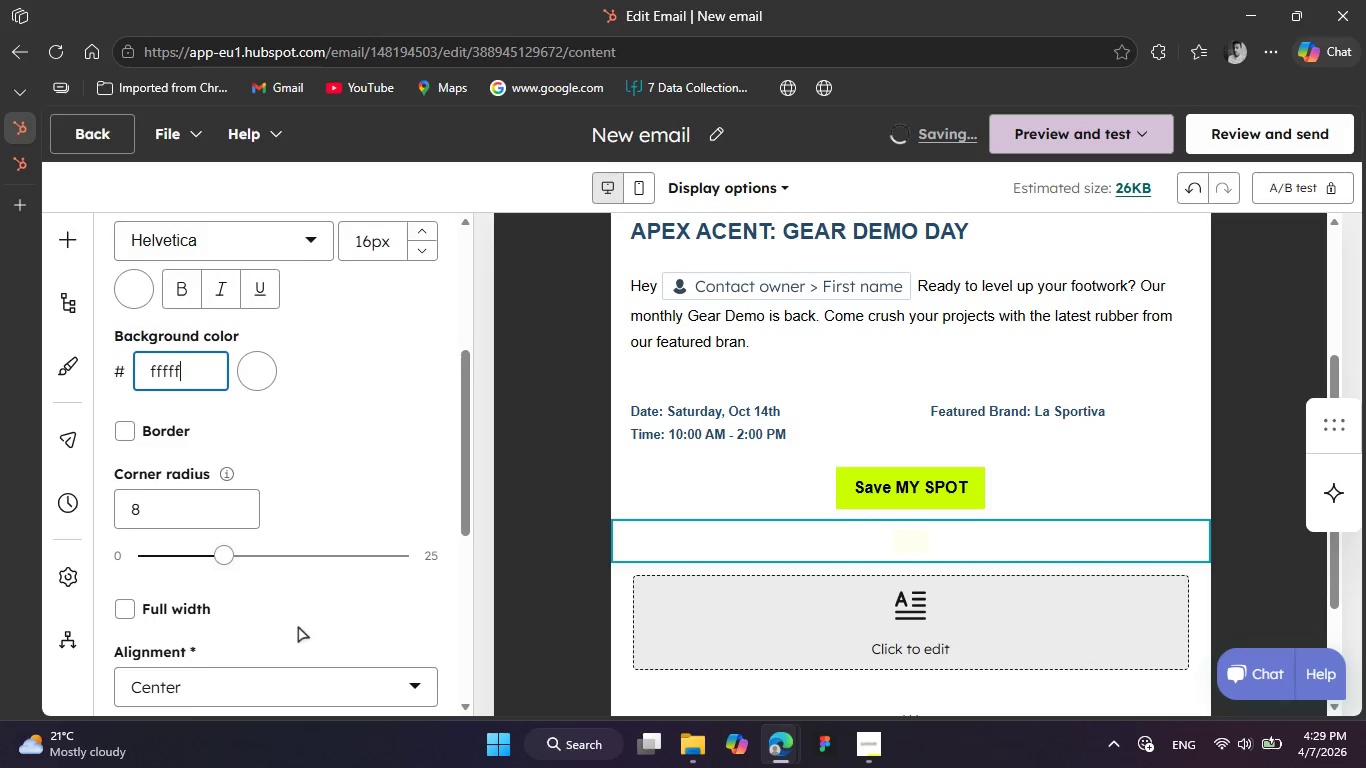 
mouse_move([259, 585])
 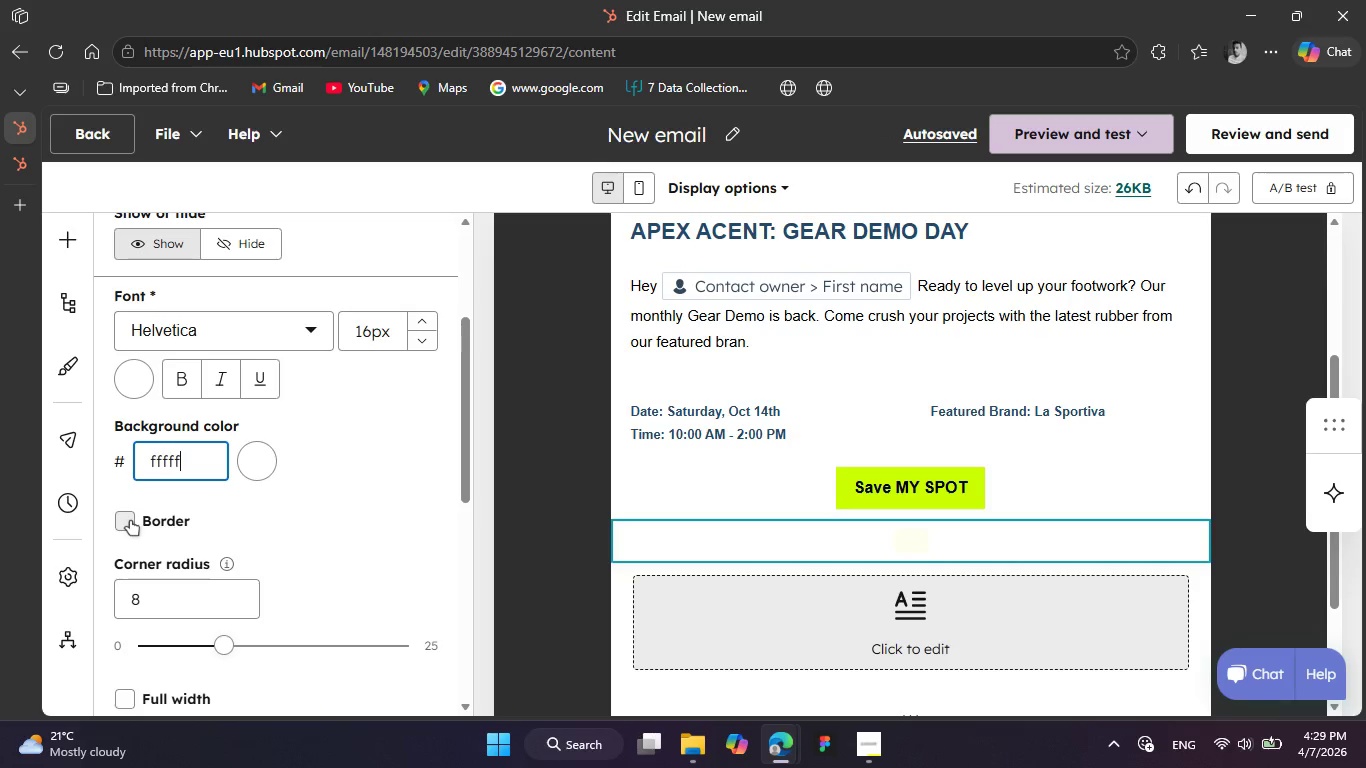 
left_click([130, 520])
 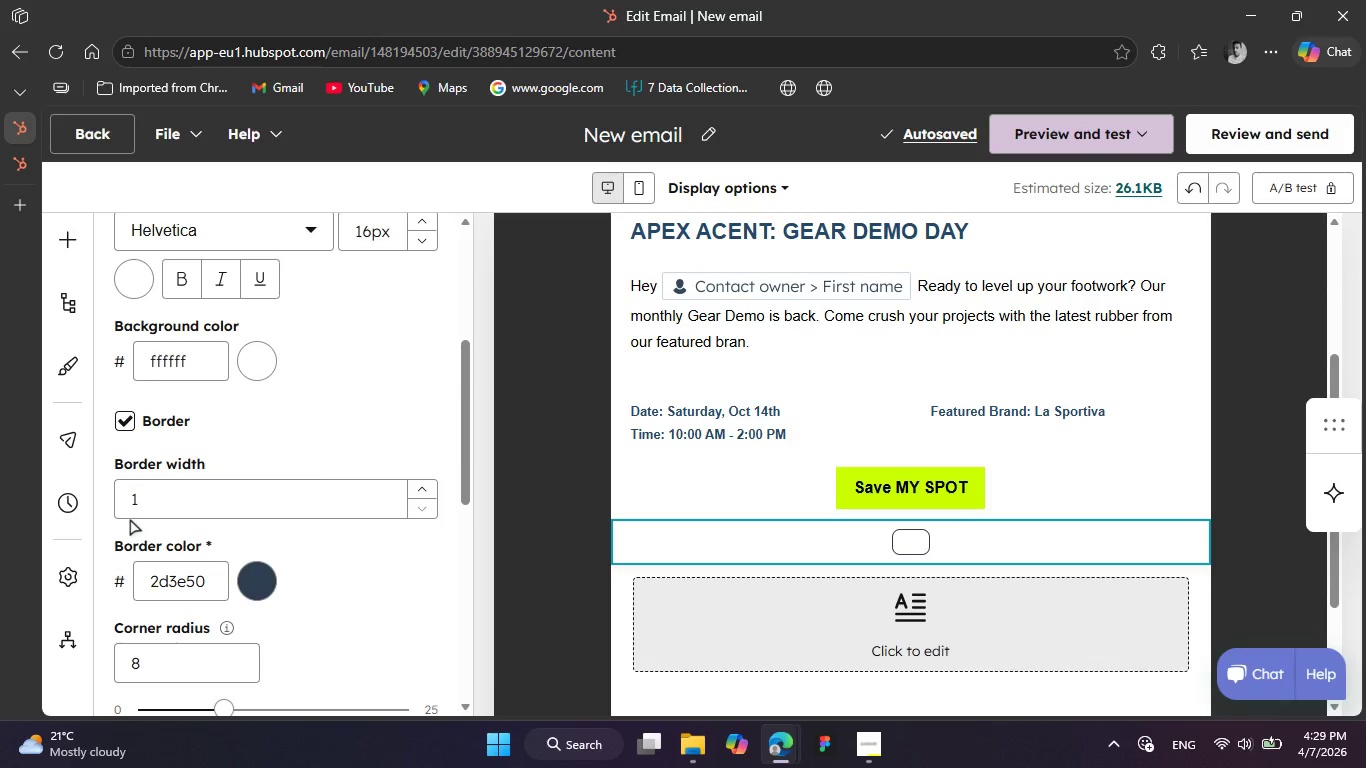 
wait(12.06)
 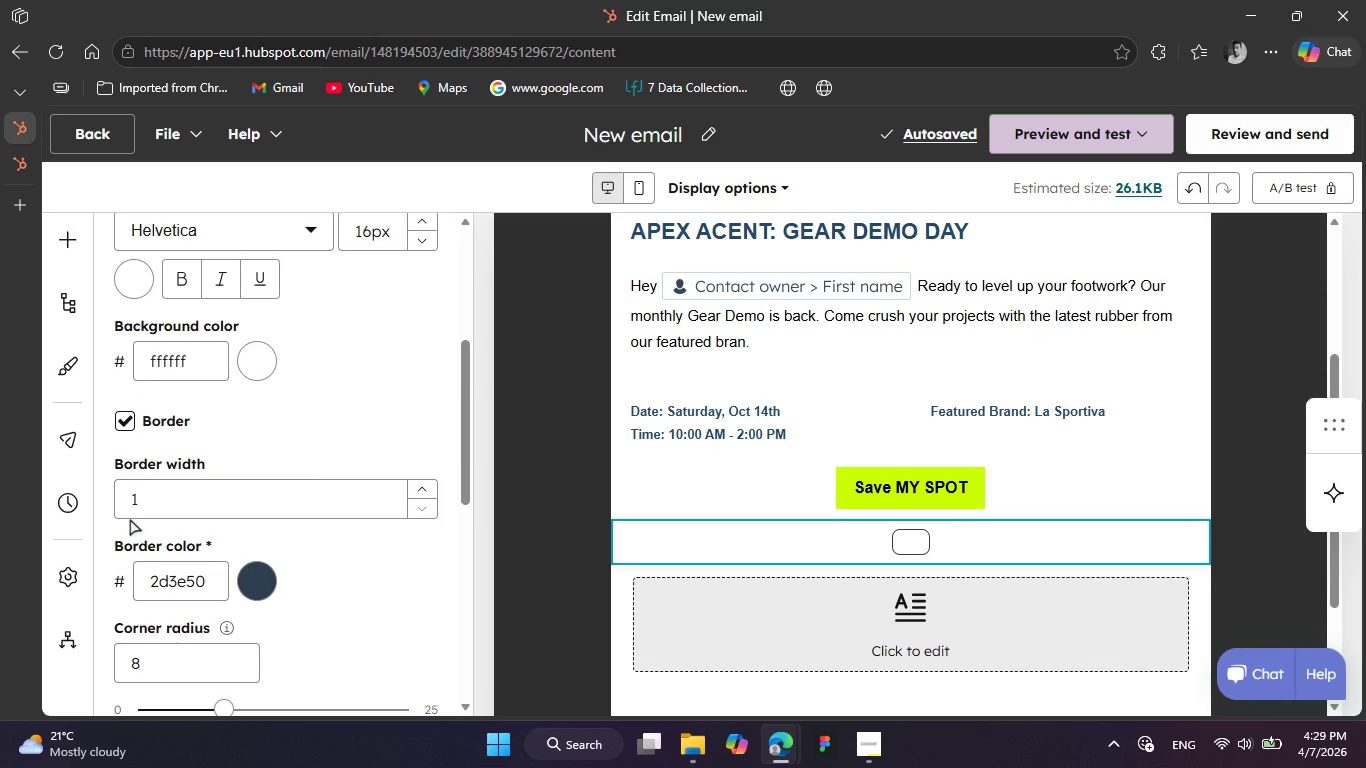 
left_click([145, 506])
 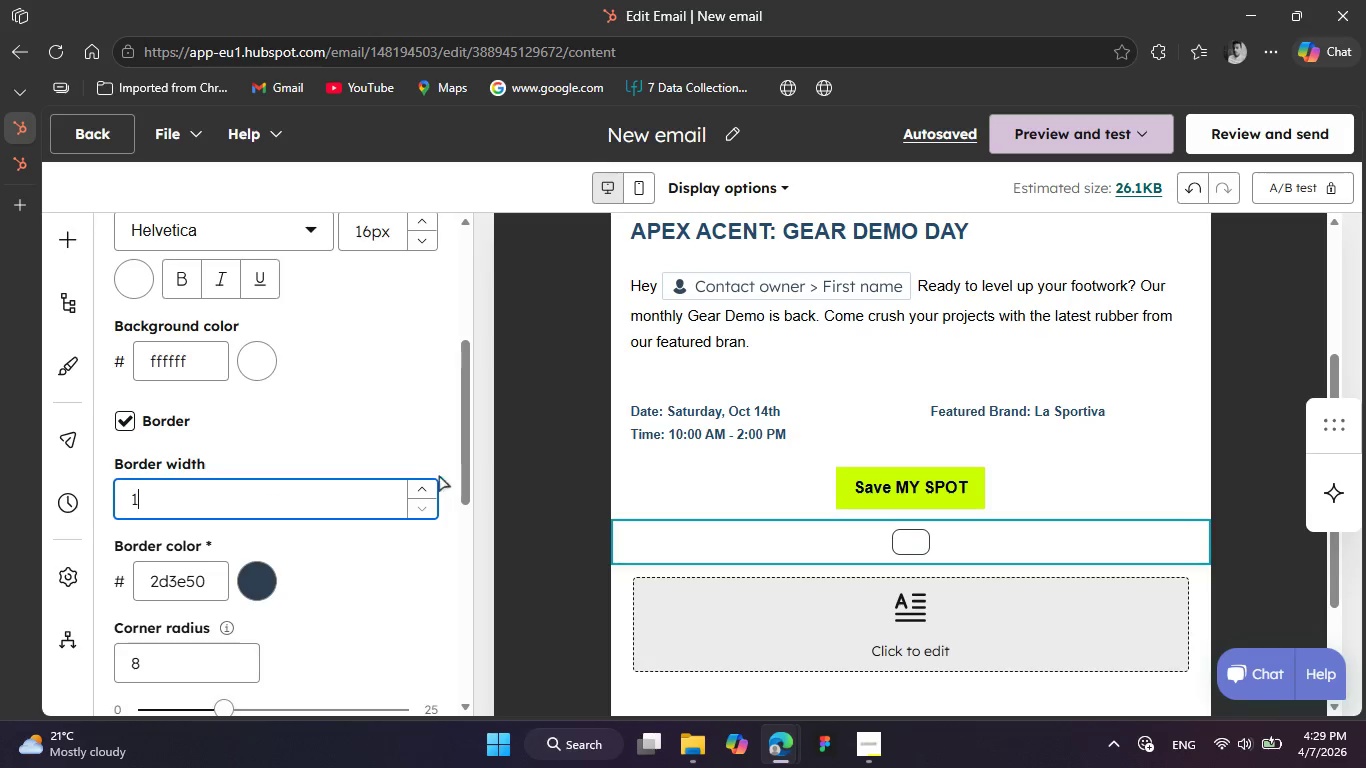 
left_click([423, 487])
 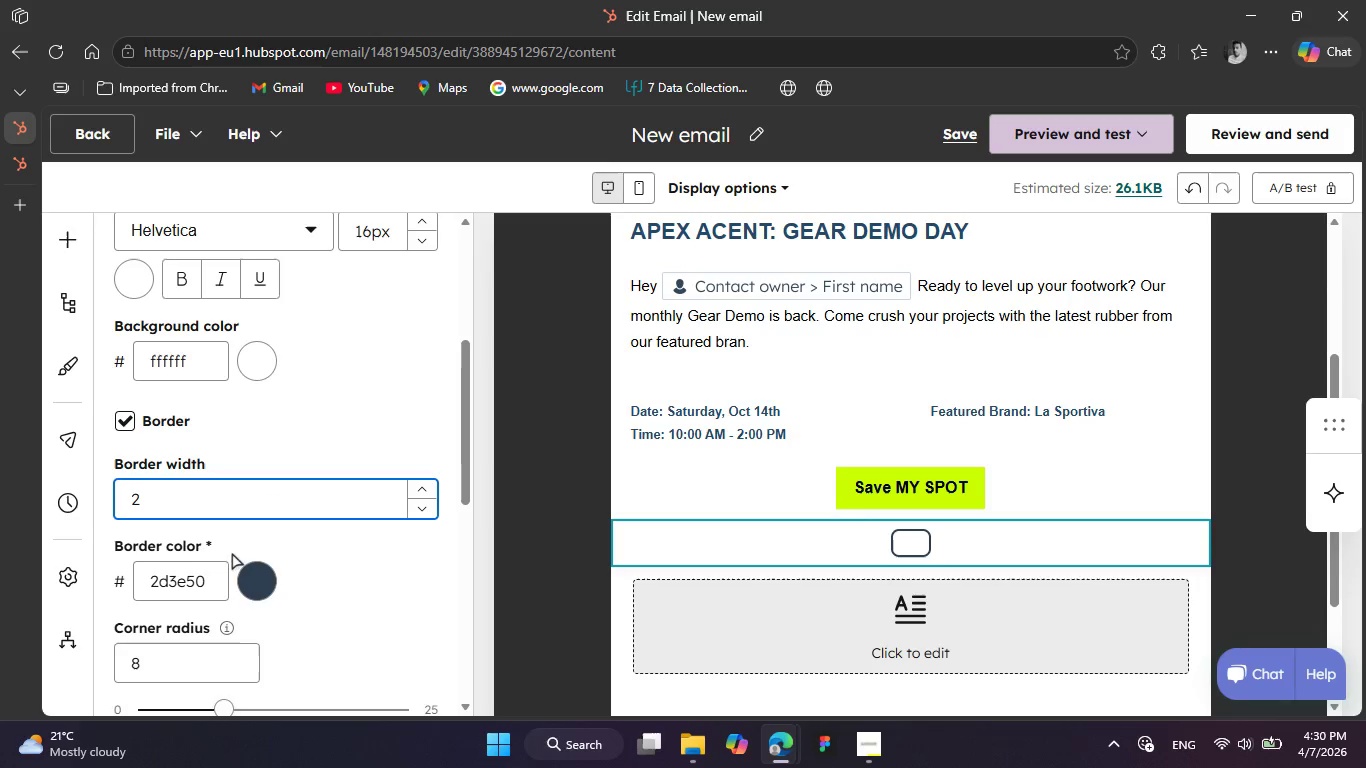 
left_click([187, 577])
 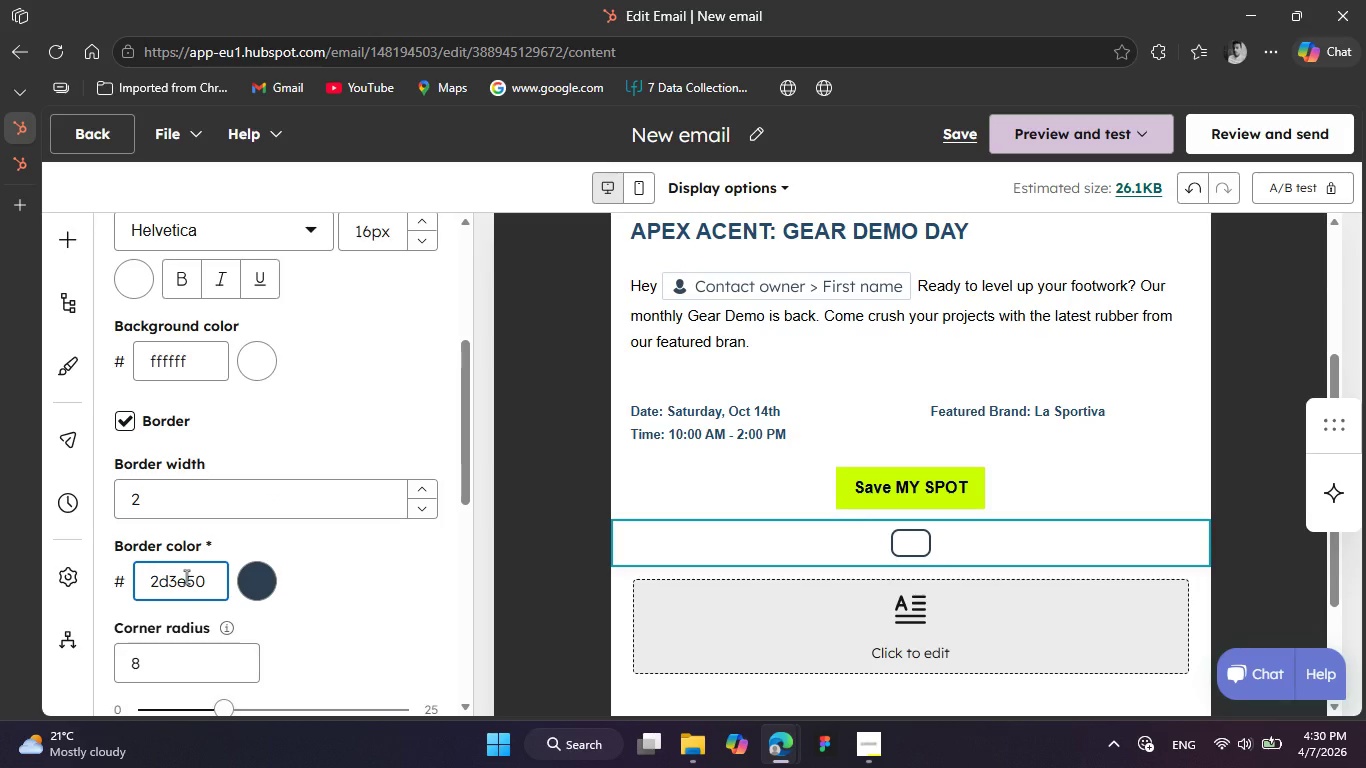 
double_click([187, 577])
 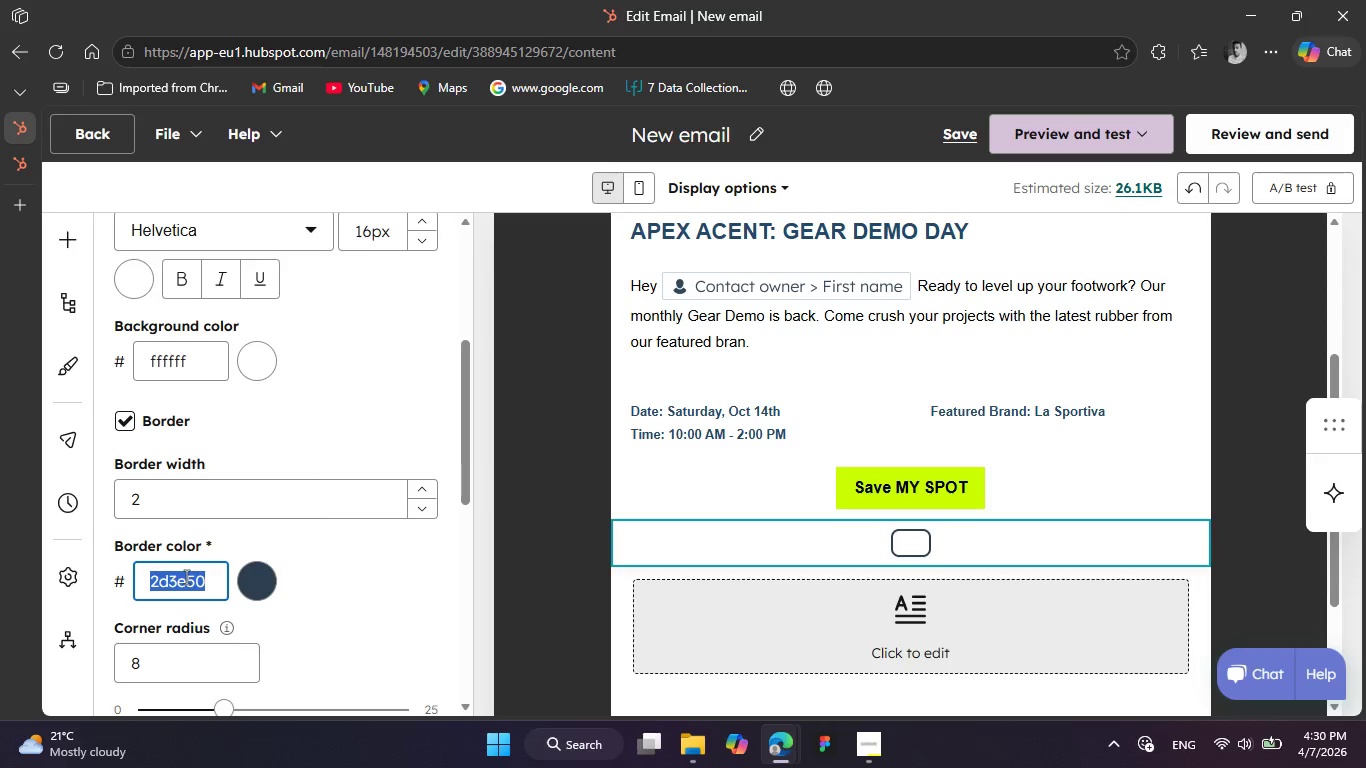 
triple_click([187, 577])
 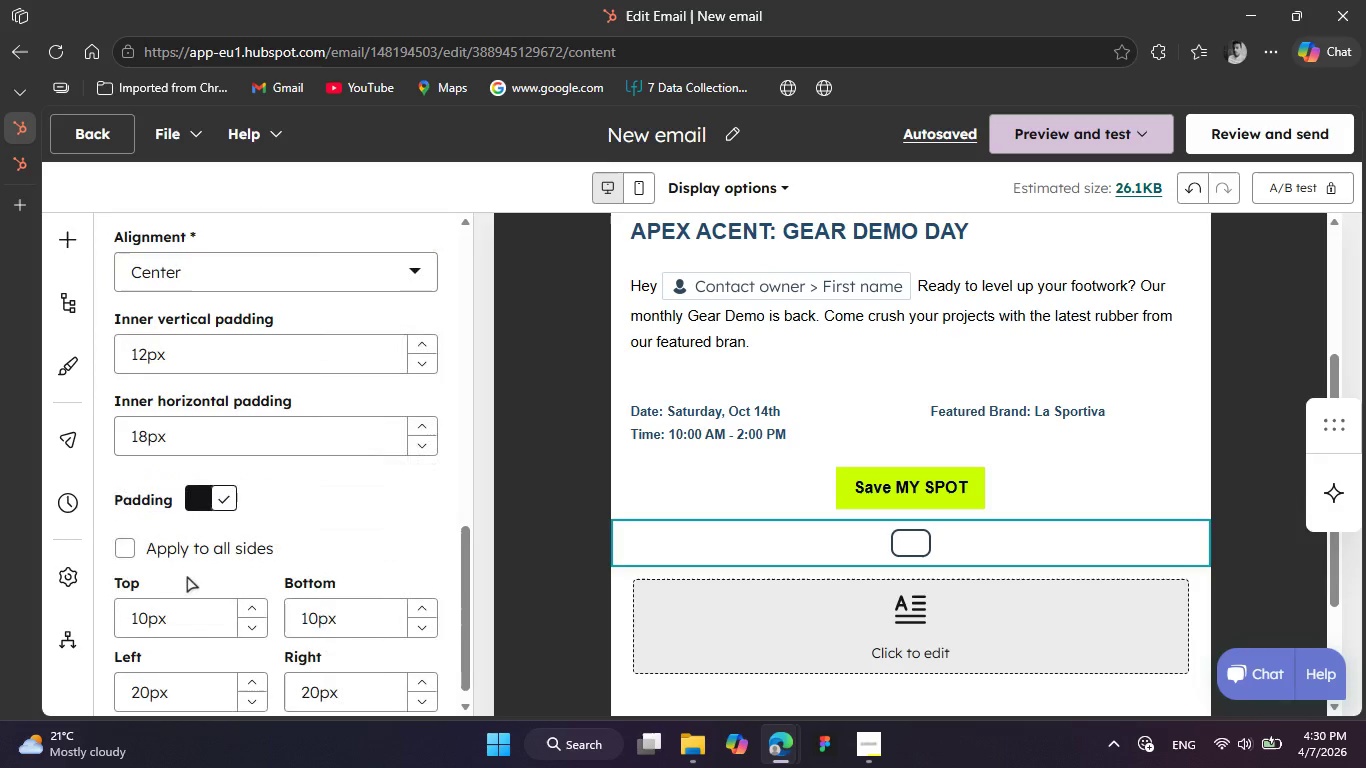 
wait(17.48)
 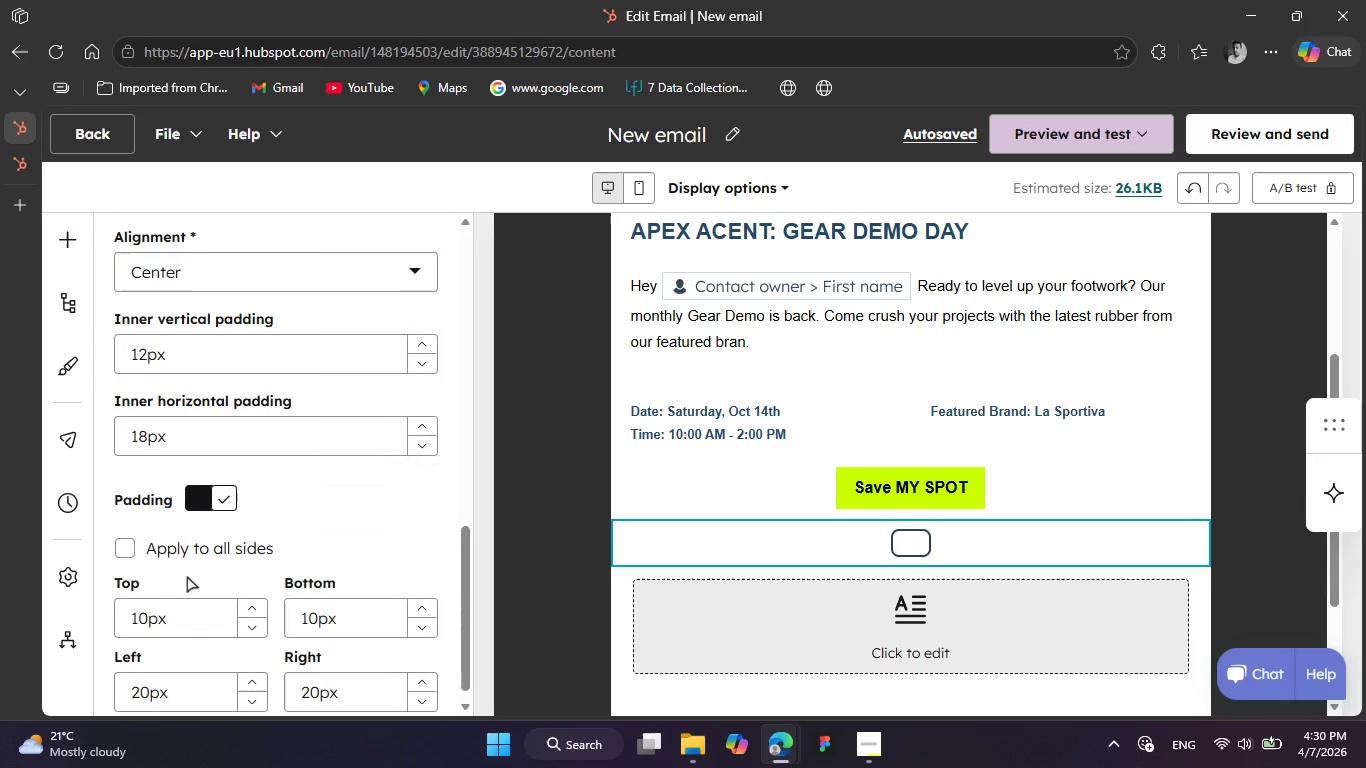 
left_click([424, 487])
 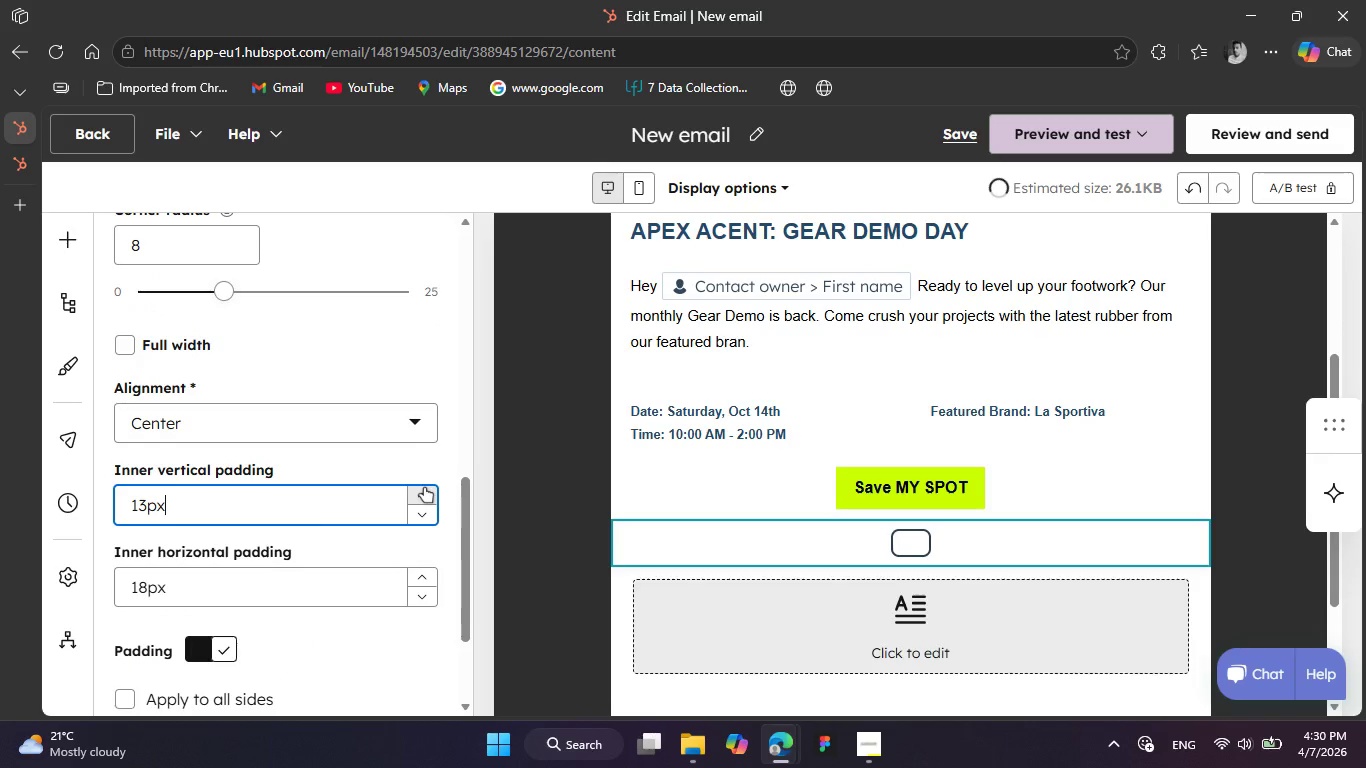 
left_click([424, 487])
 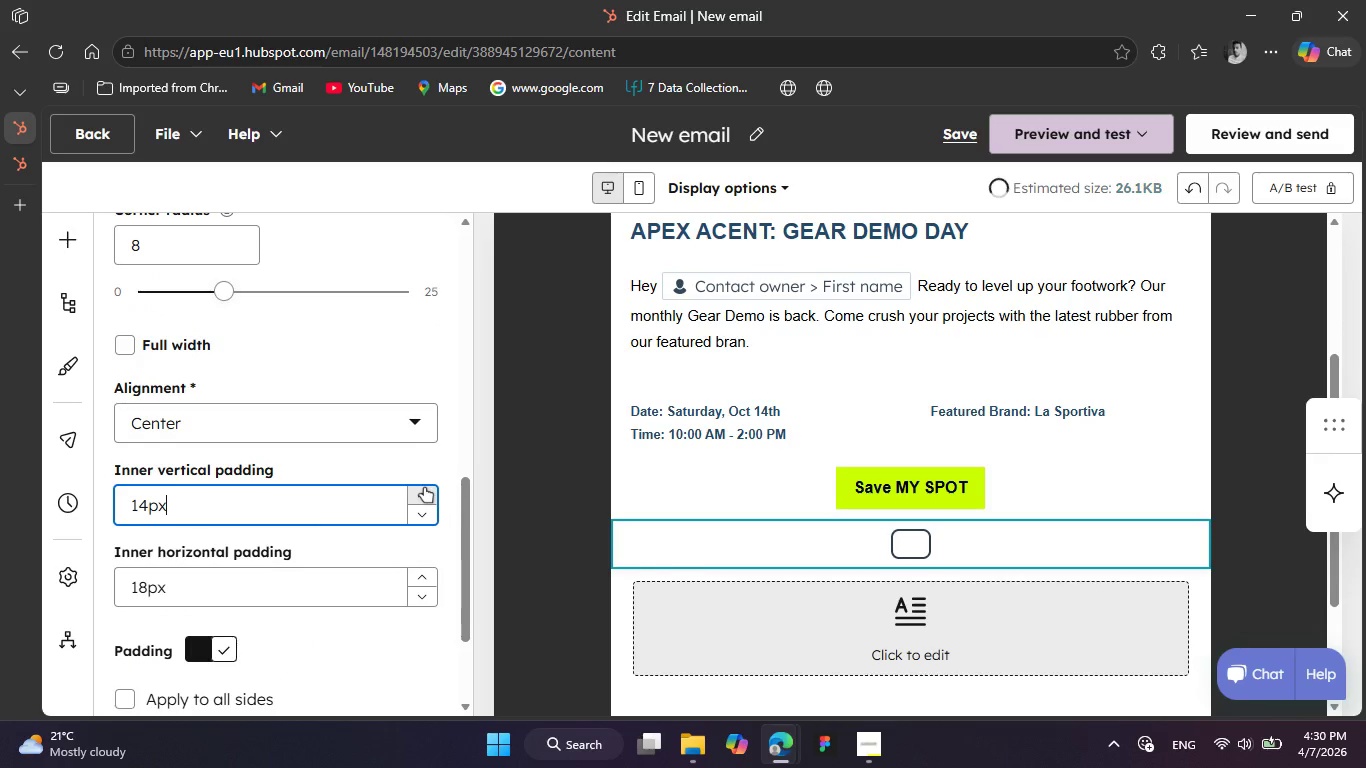 
left_click([424, 487])
 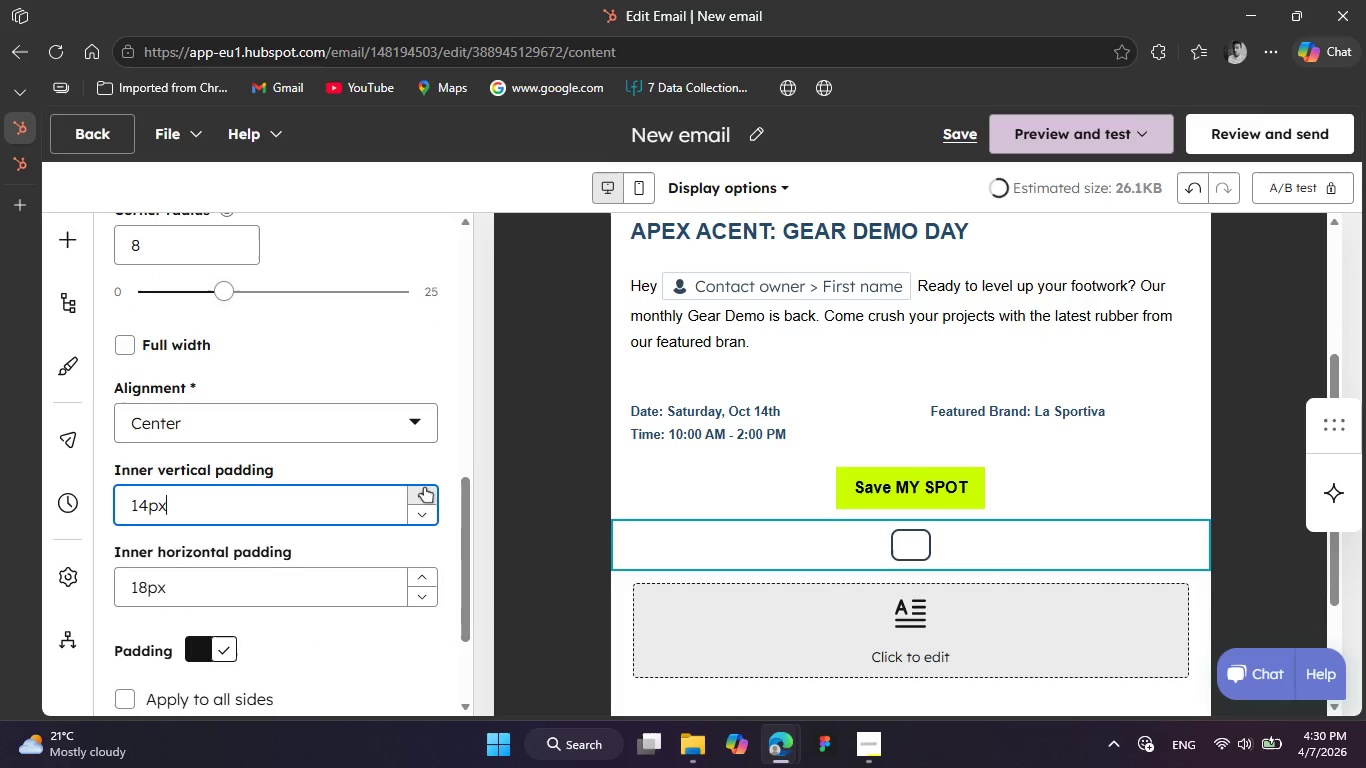 
left_click([424, 487])
 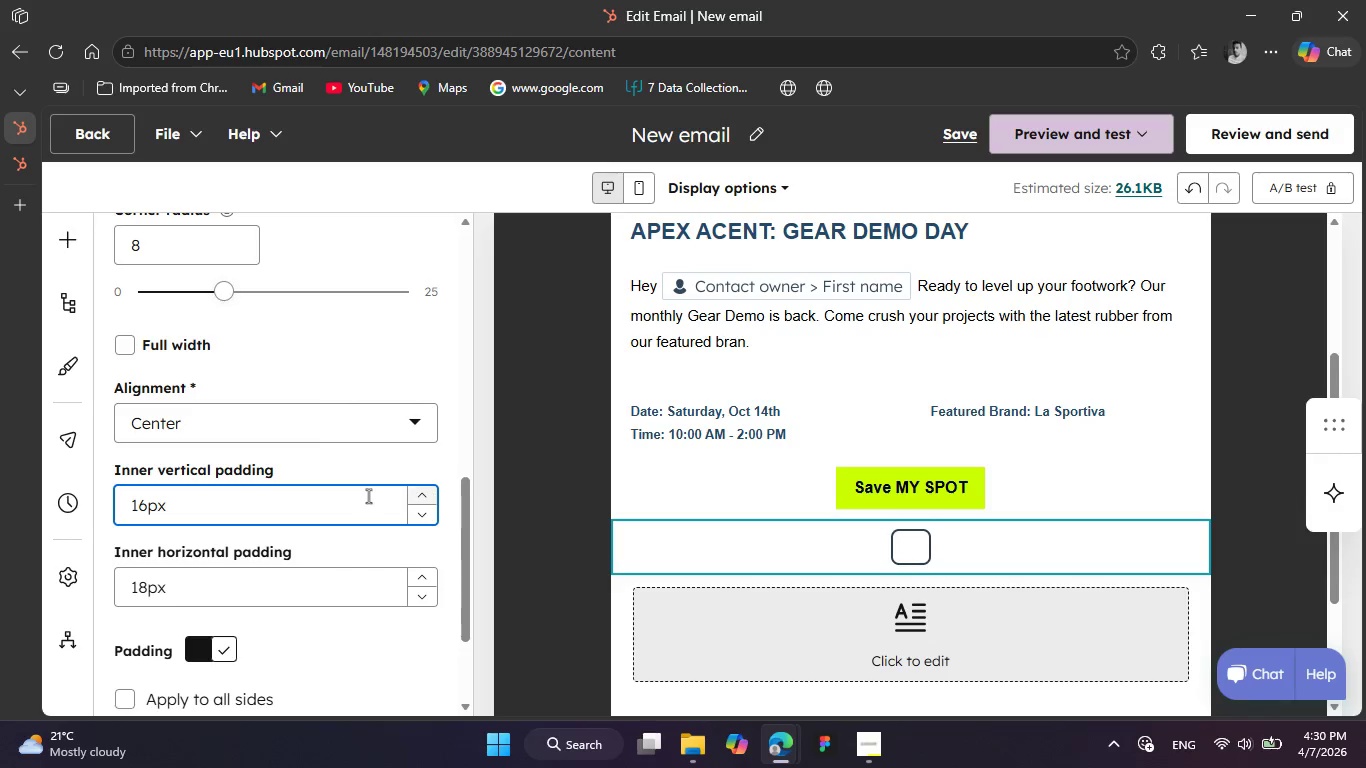 
mouse_move([272, 509])
 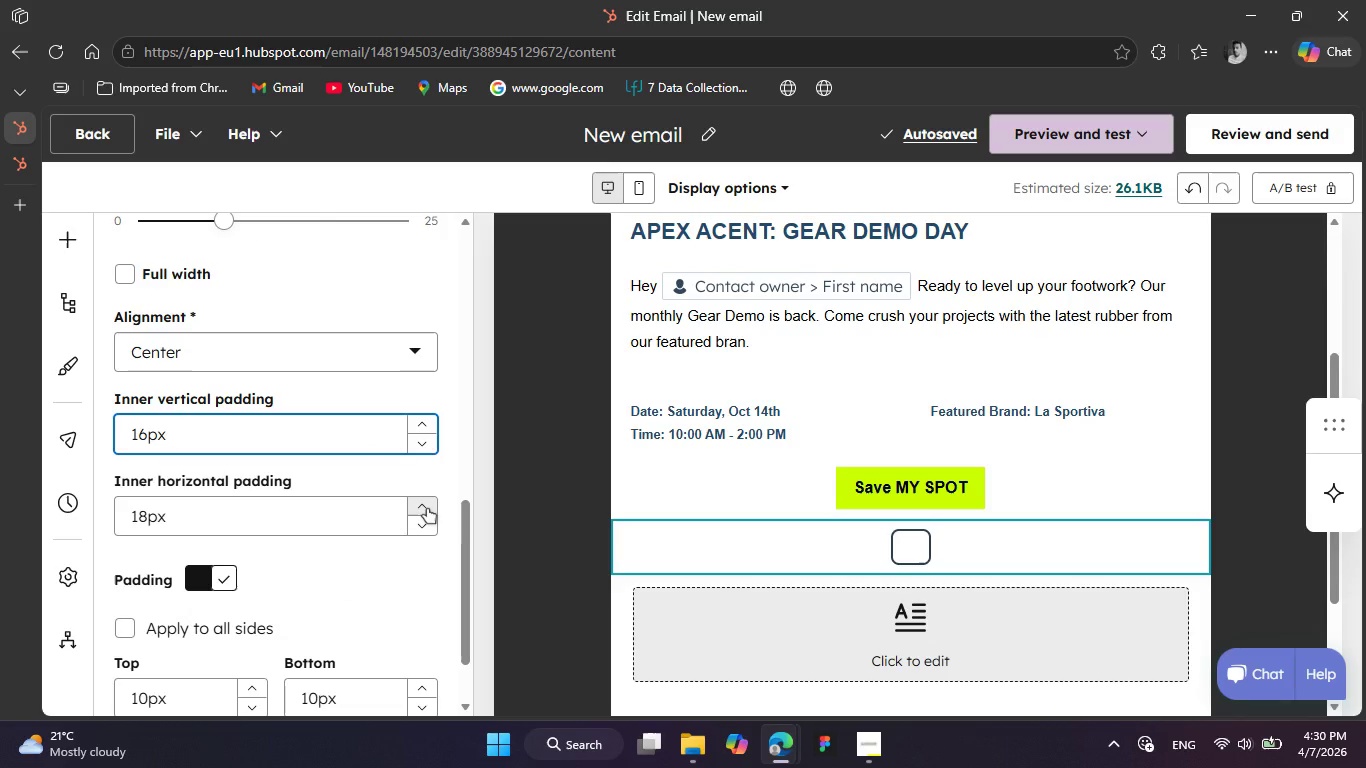 
left_click([427, 508])
 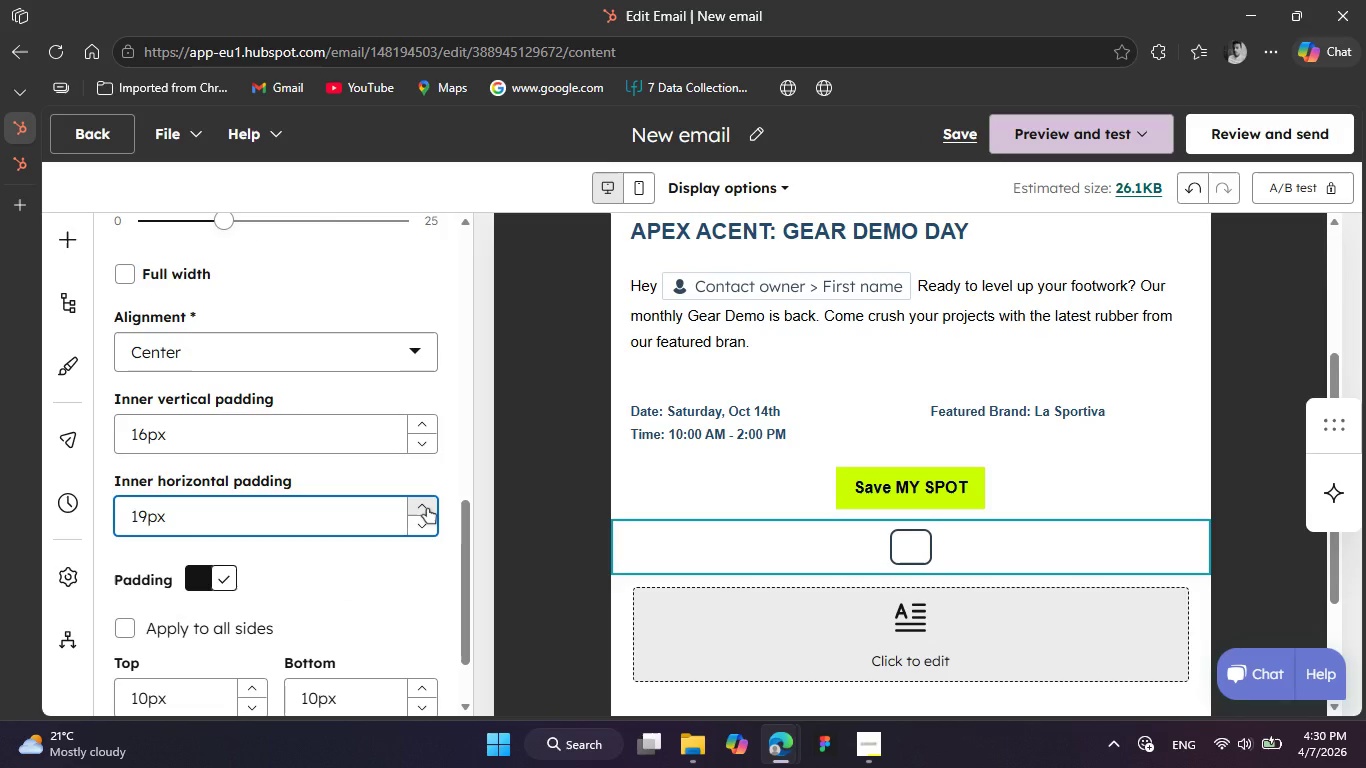 
left_click([427, 508])
 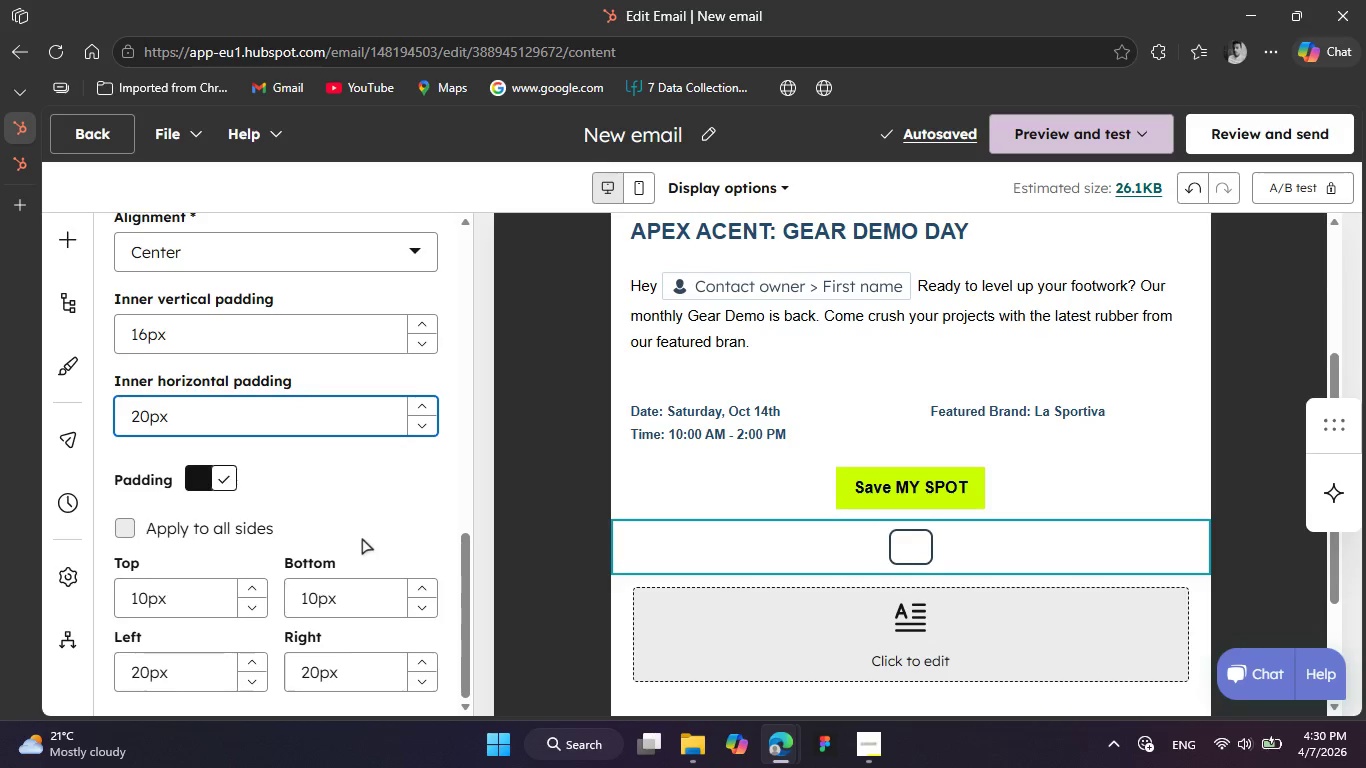 
wait(5.48)
 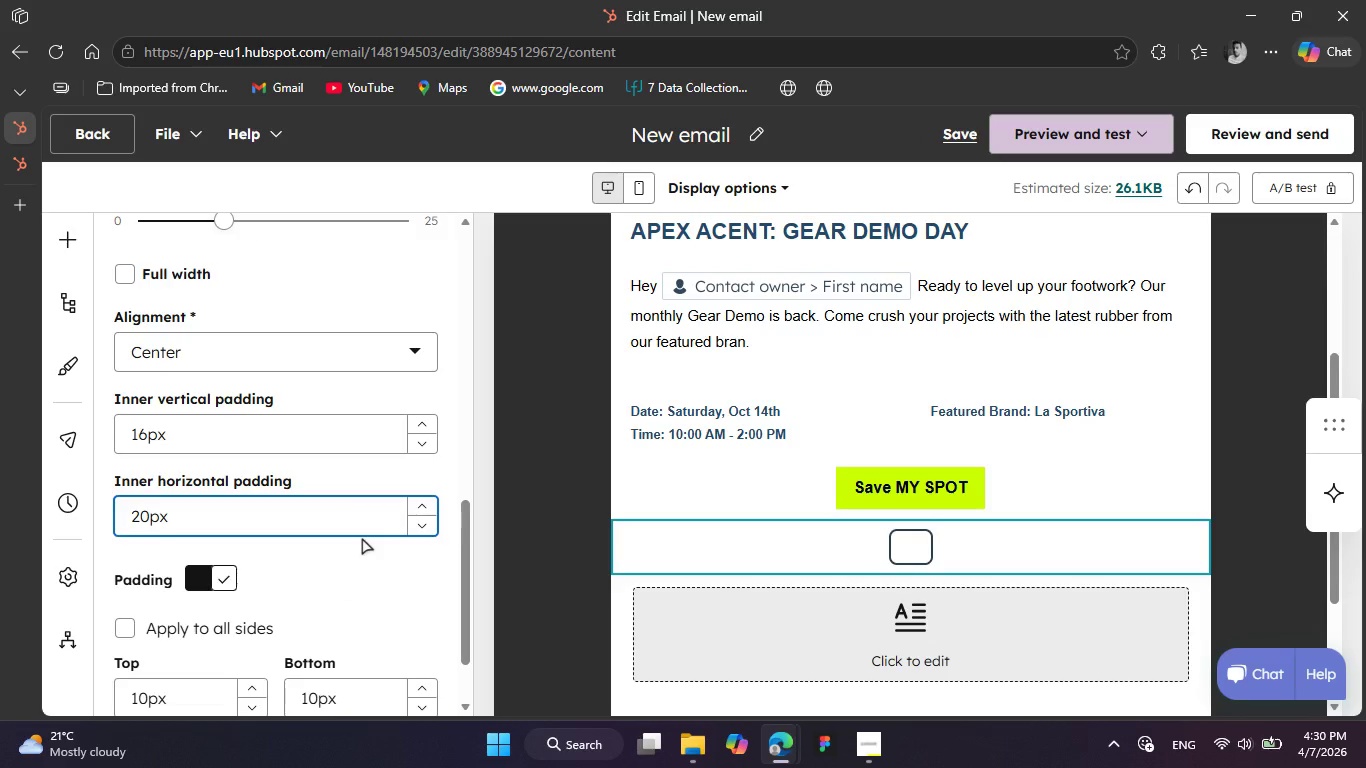 
left_click([428, 593])
 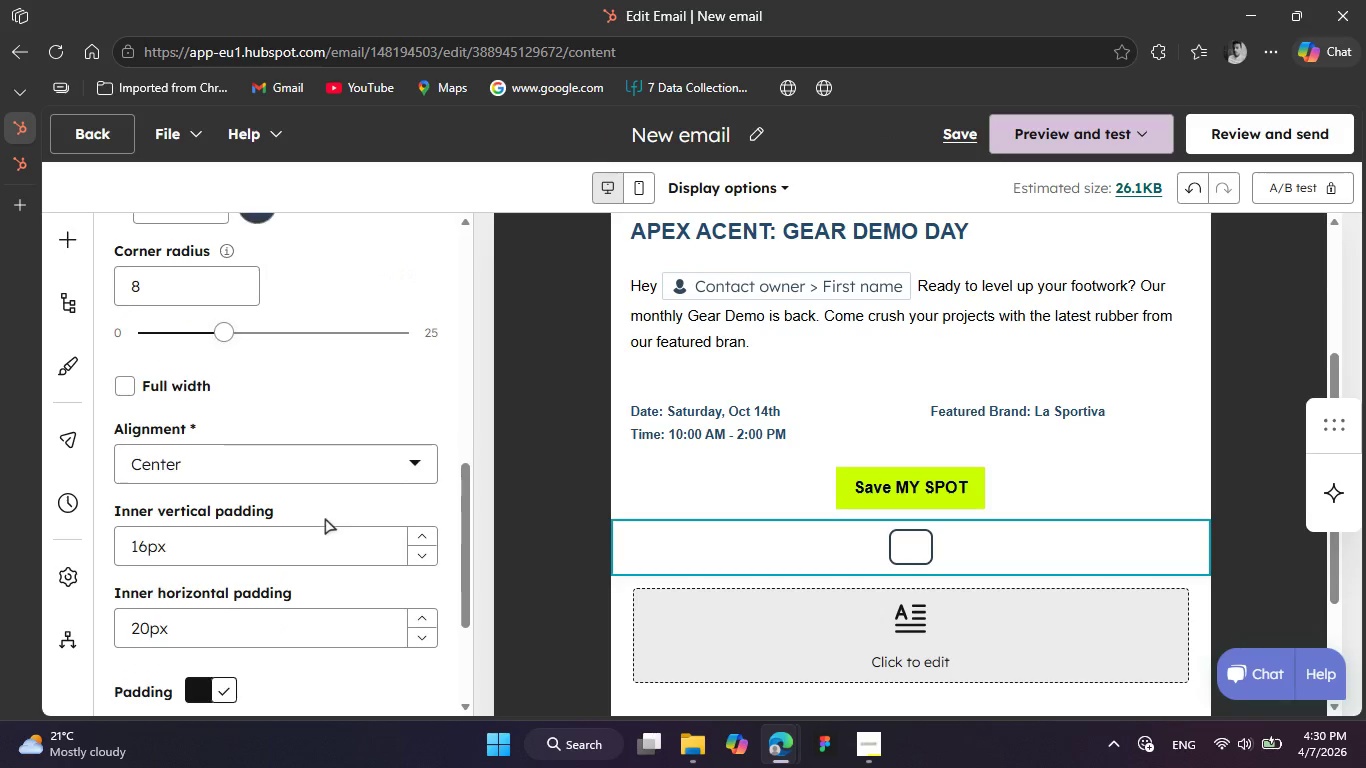 
left_click([325, 519])
 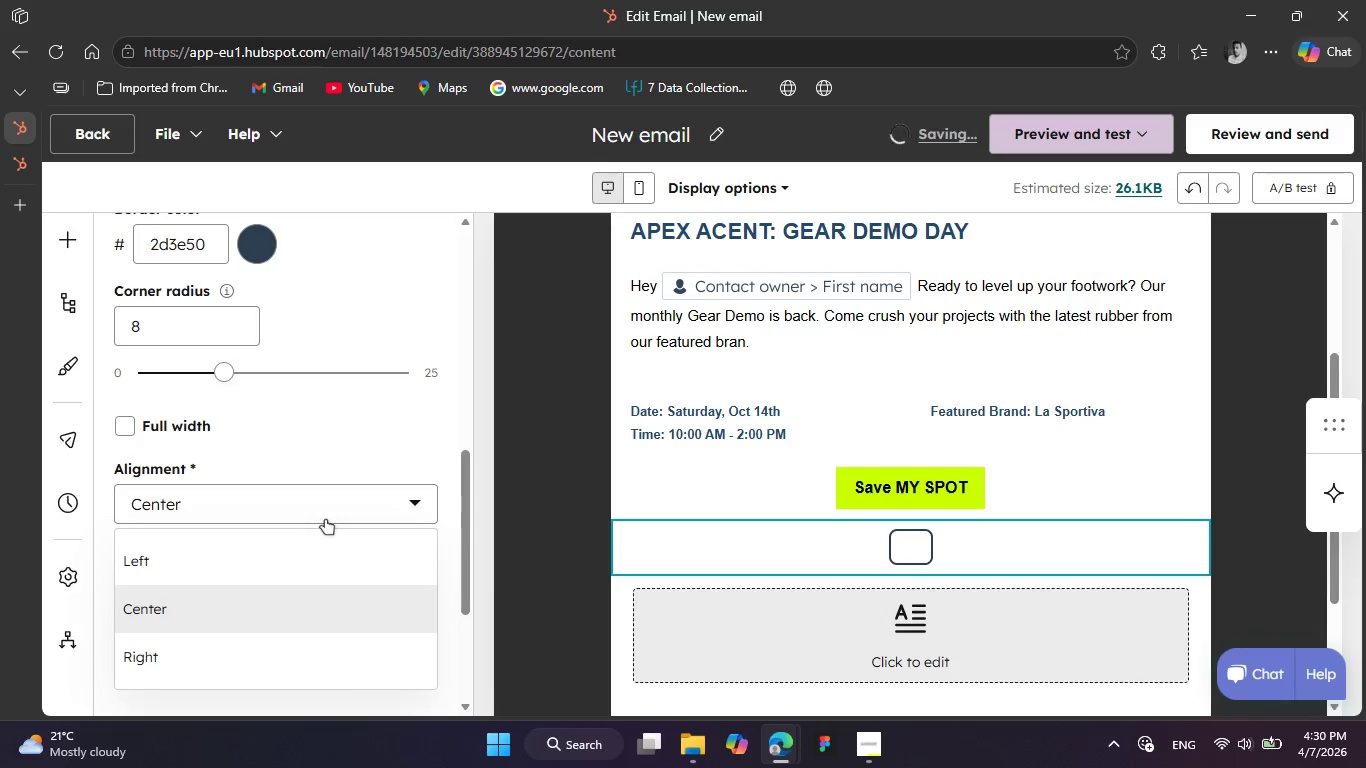 
left_click([325, 519])
 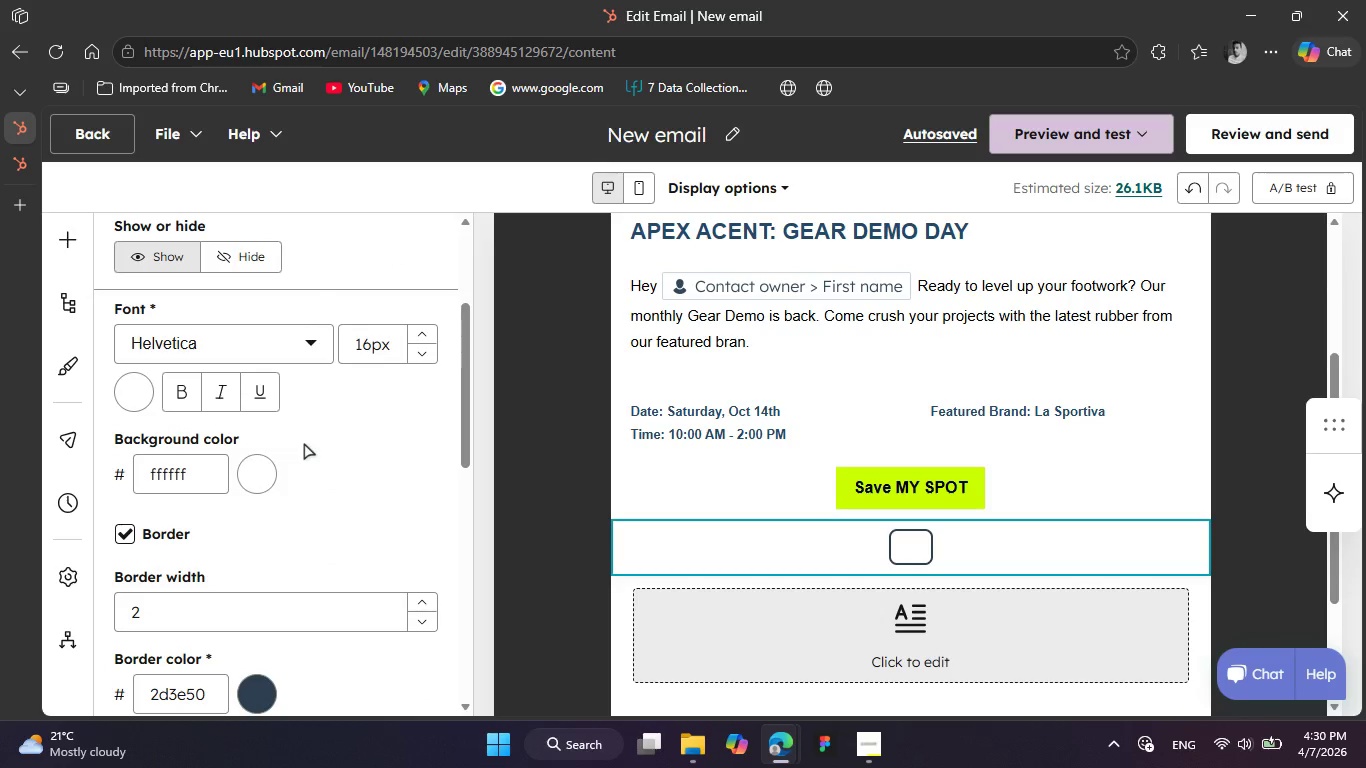 
wait(9.12)
 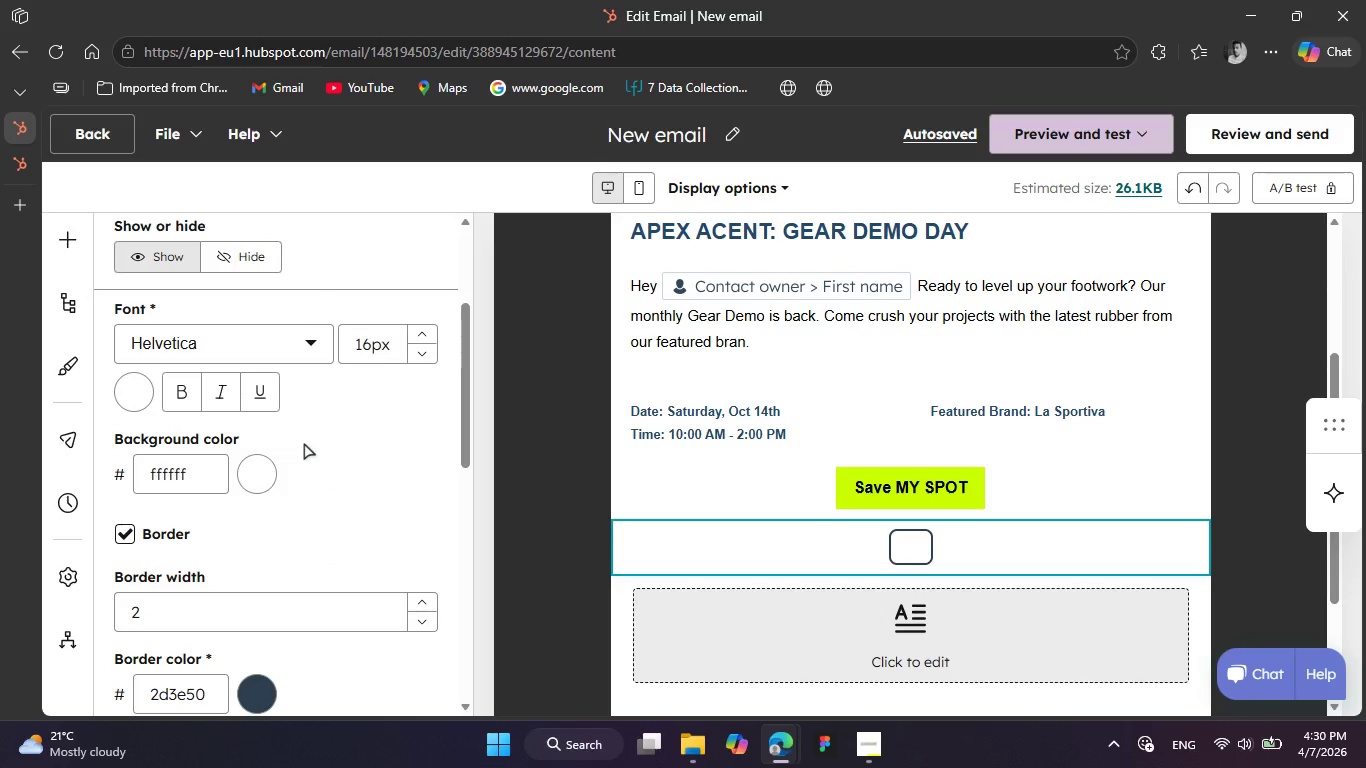 
left_click([81, 244])
 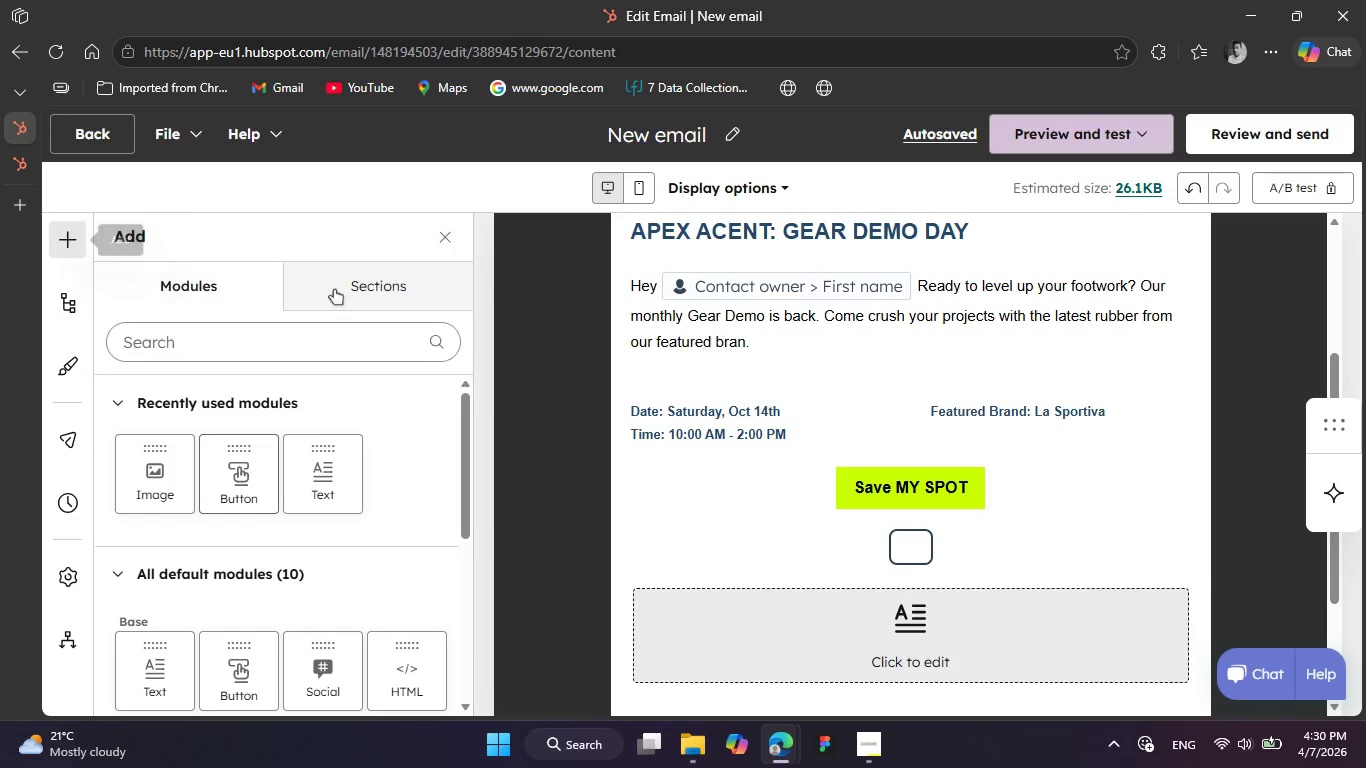 
mouse_move([926, 550])
 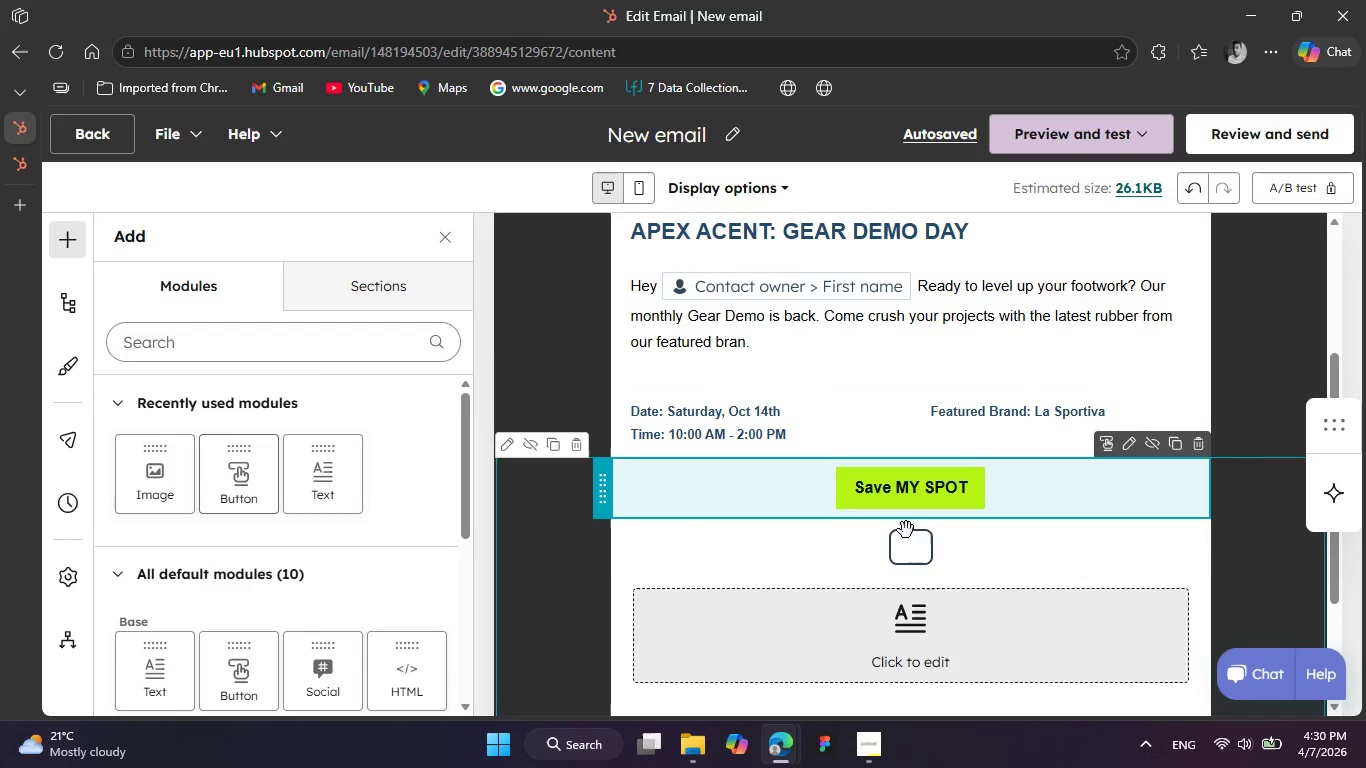 
wait(6.95)
 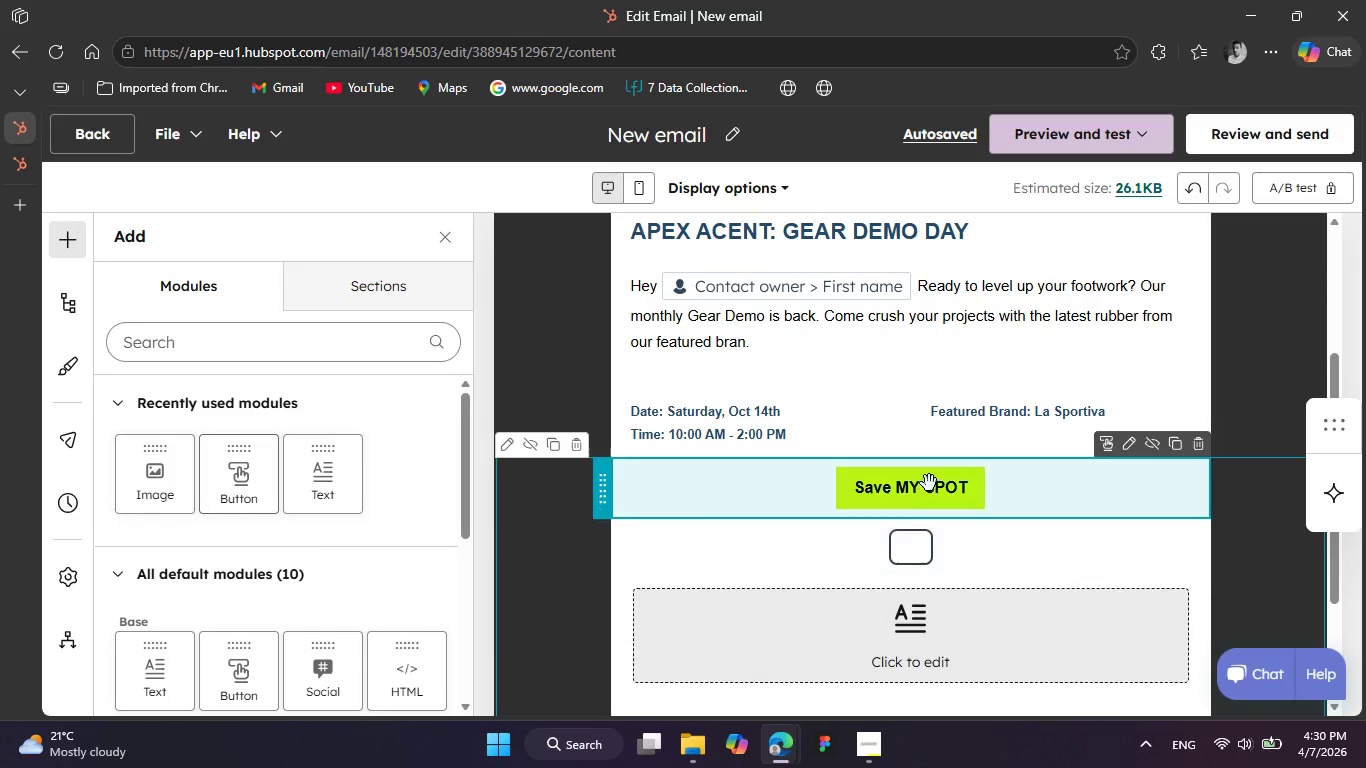 
left_click([1197, 515])
 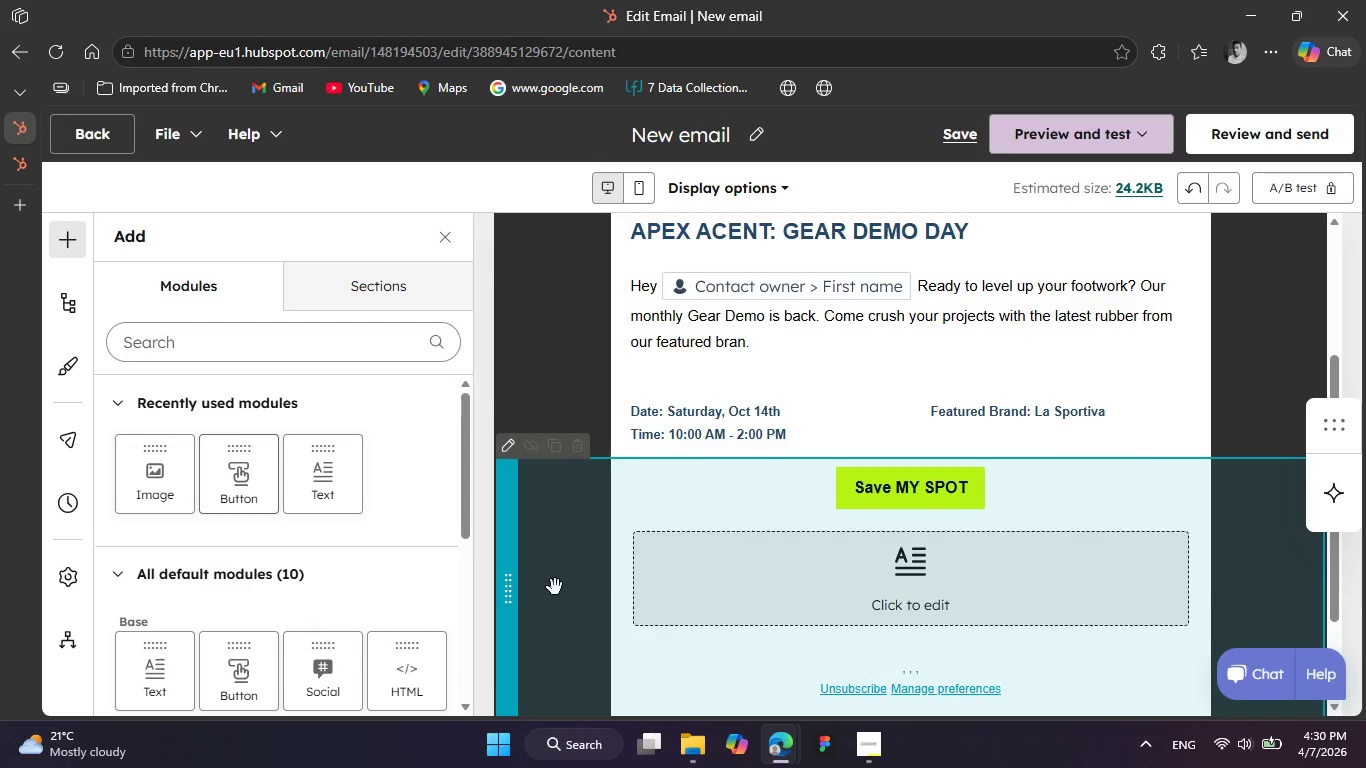 
mouse_move([595, 448])
 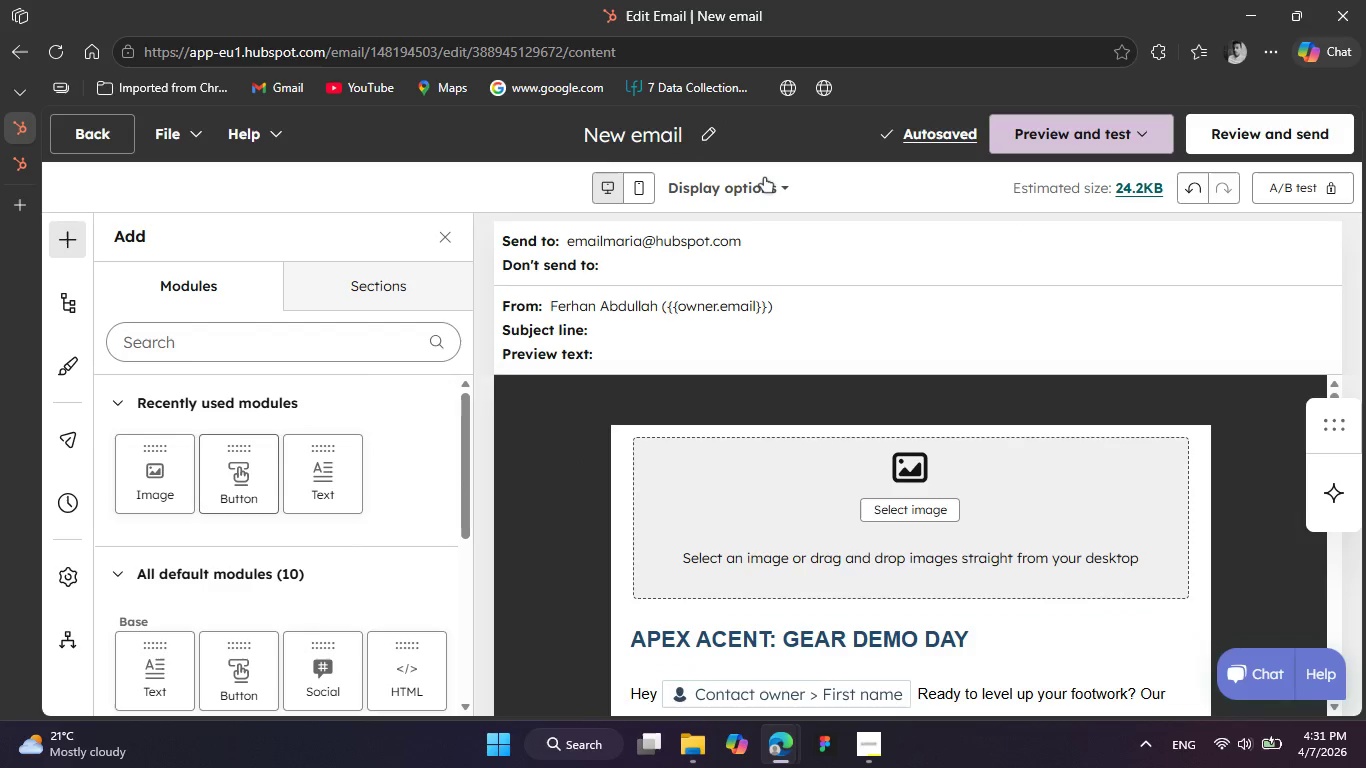 
left_click([764, 177])
 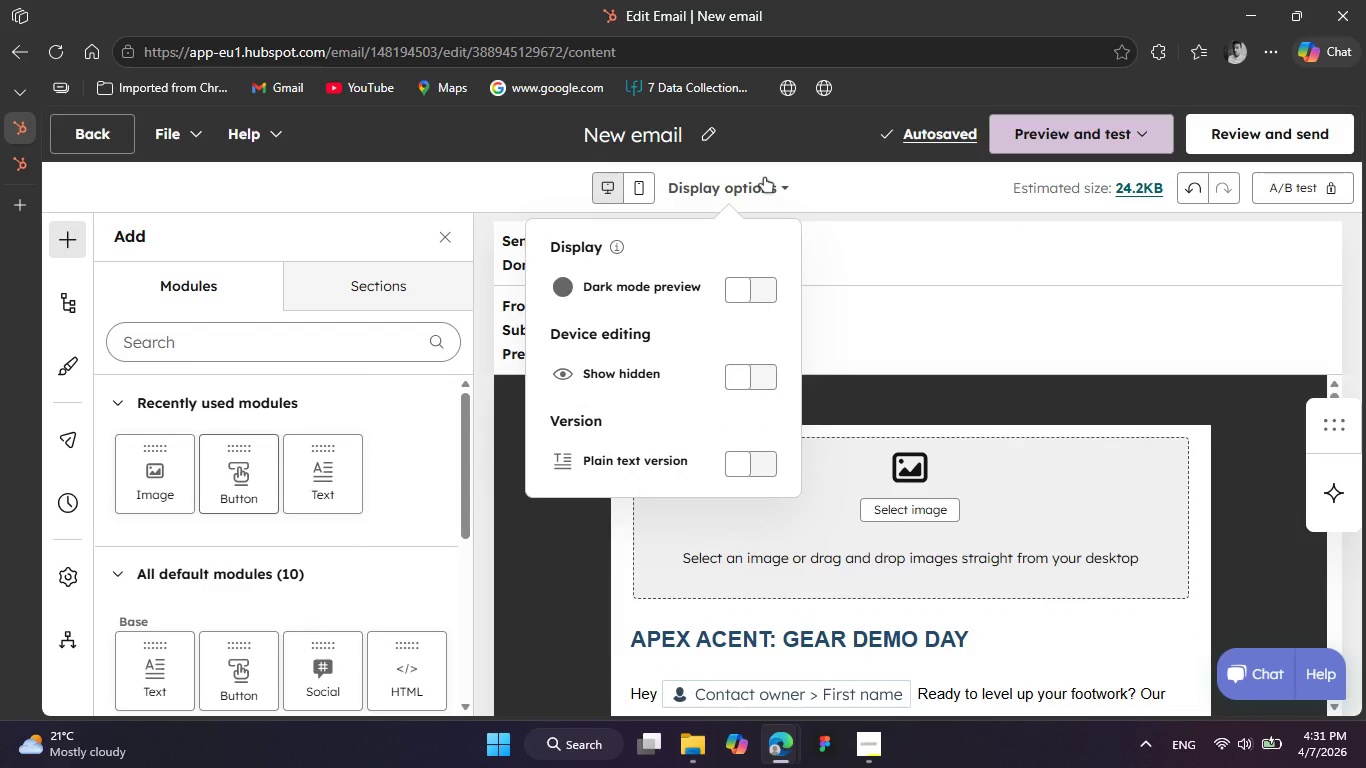 
left_click([764, 177])
 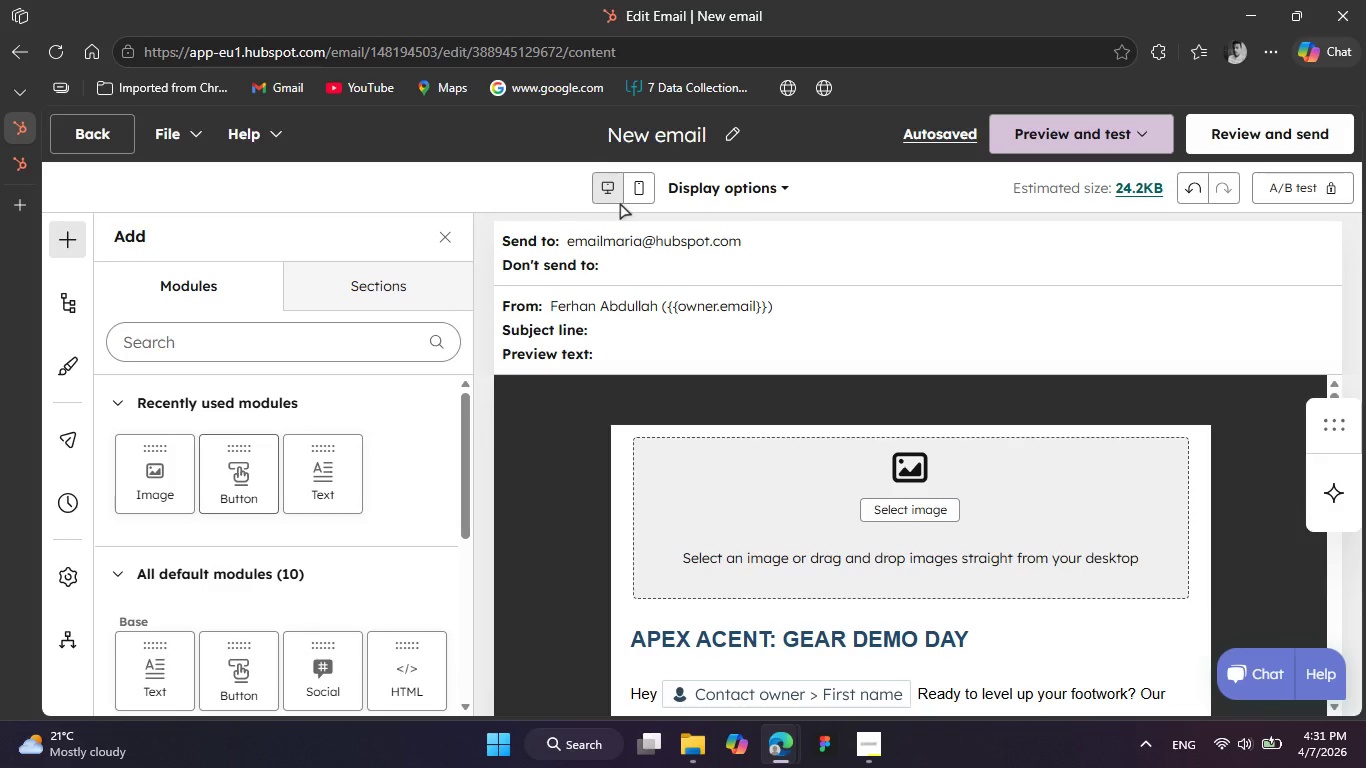 
left_click([631, 193])
 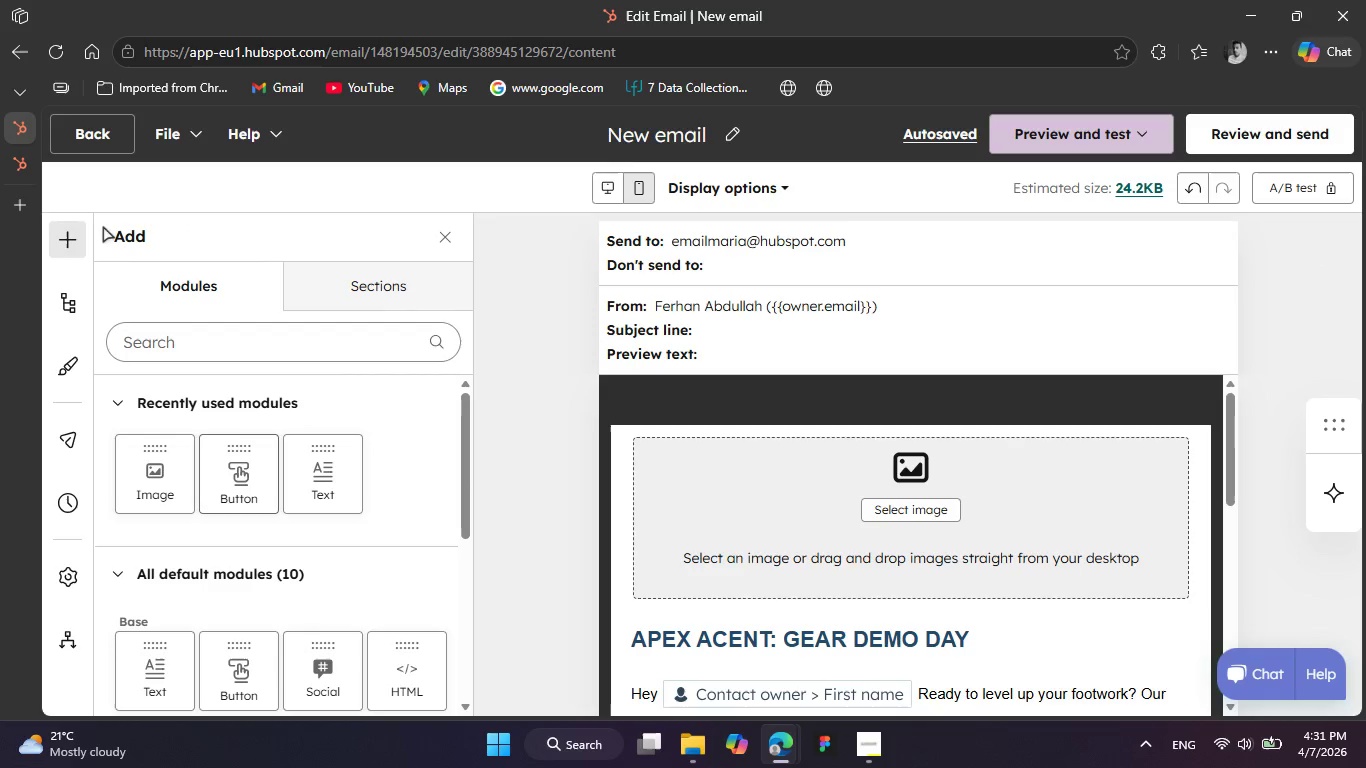 
left_click([55, 255])
 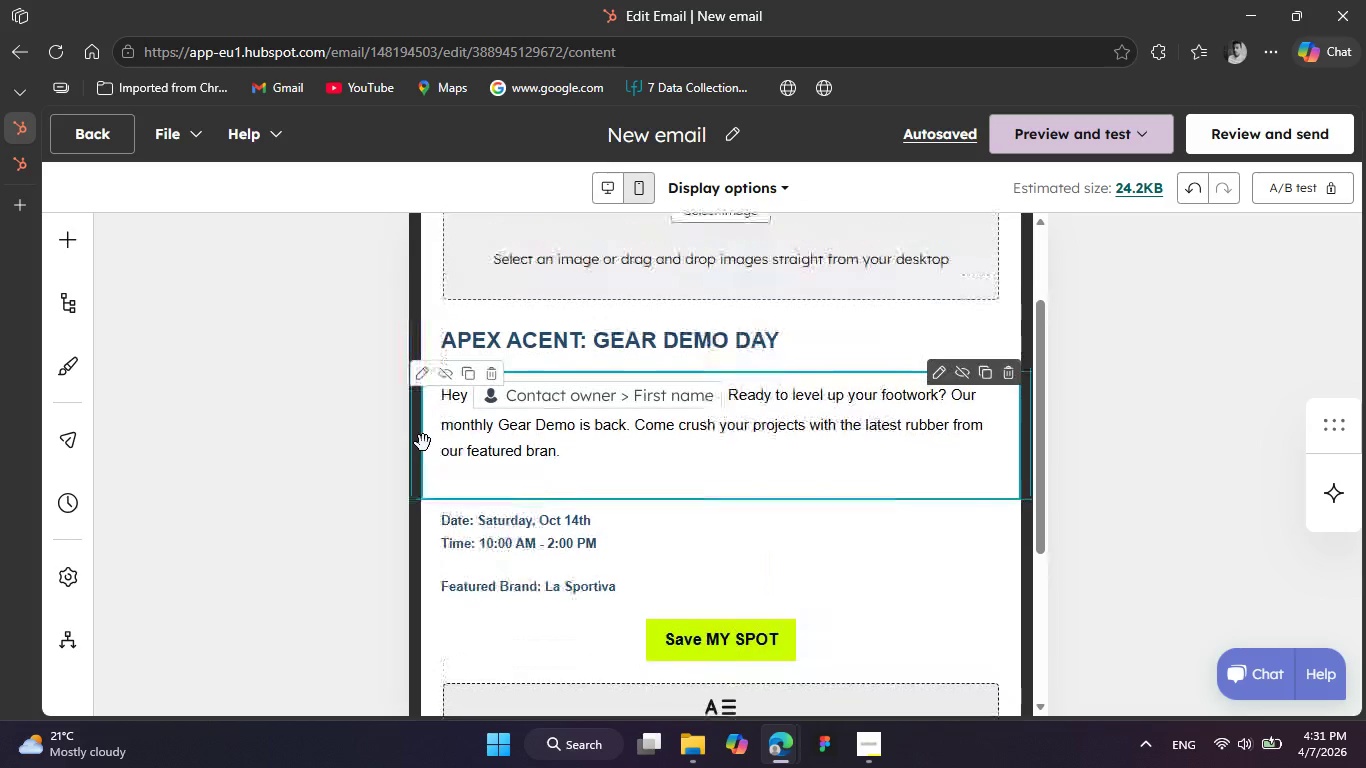 
wait(11.2)
 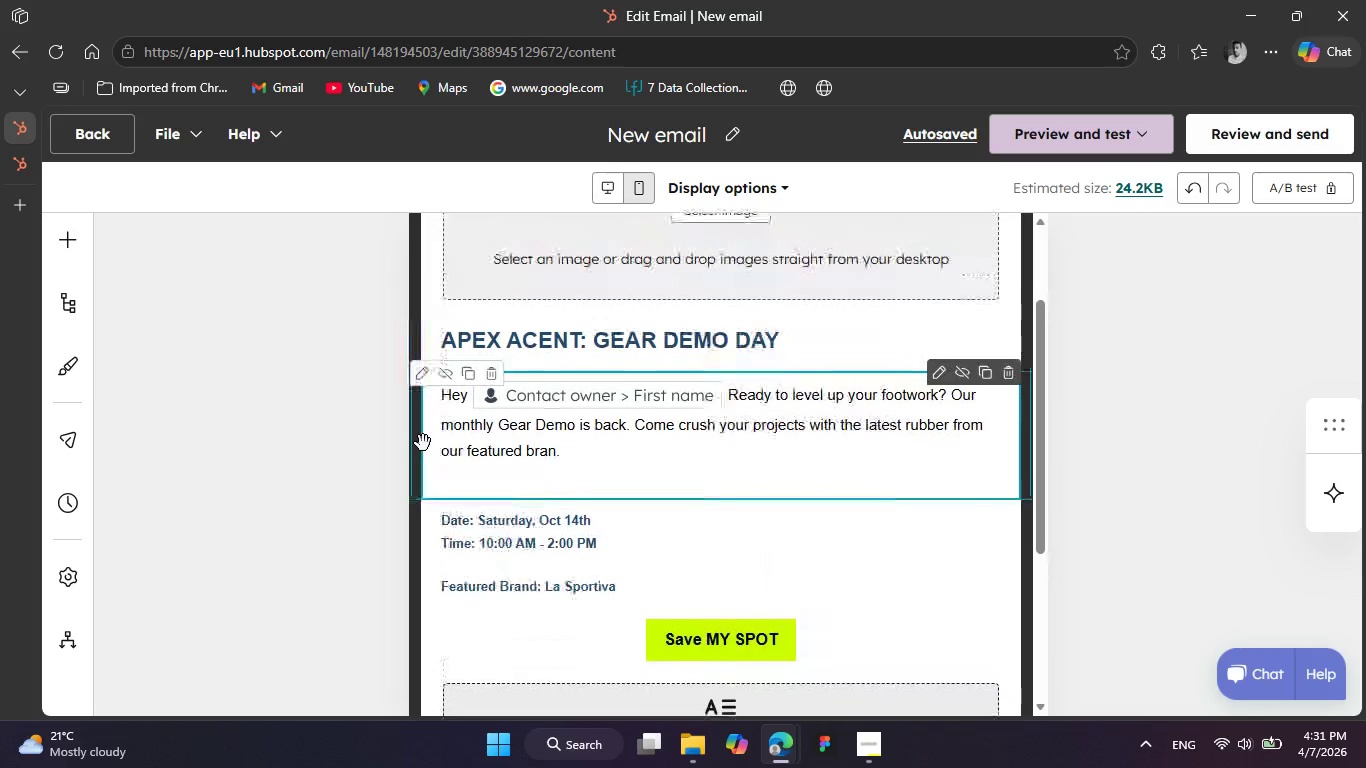 
left_click([604, 182])
 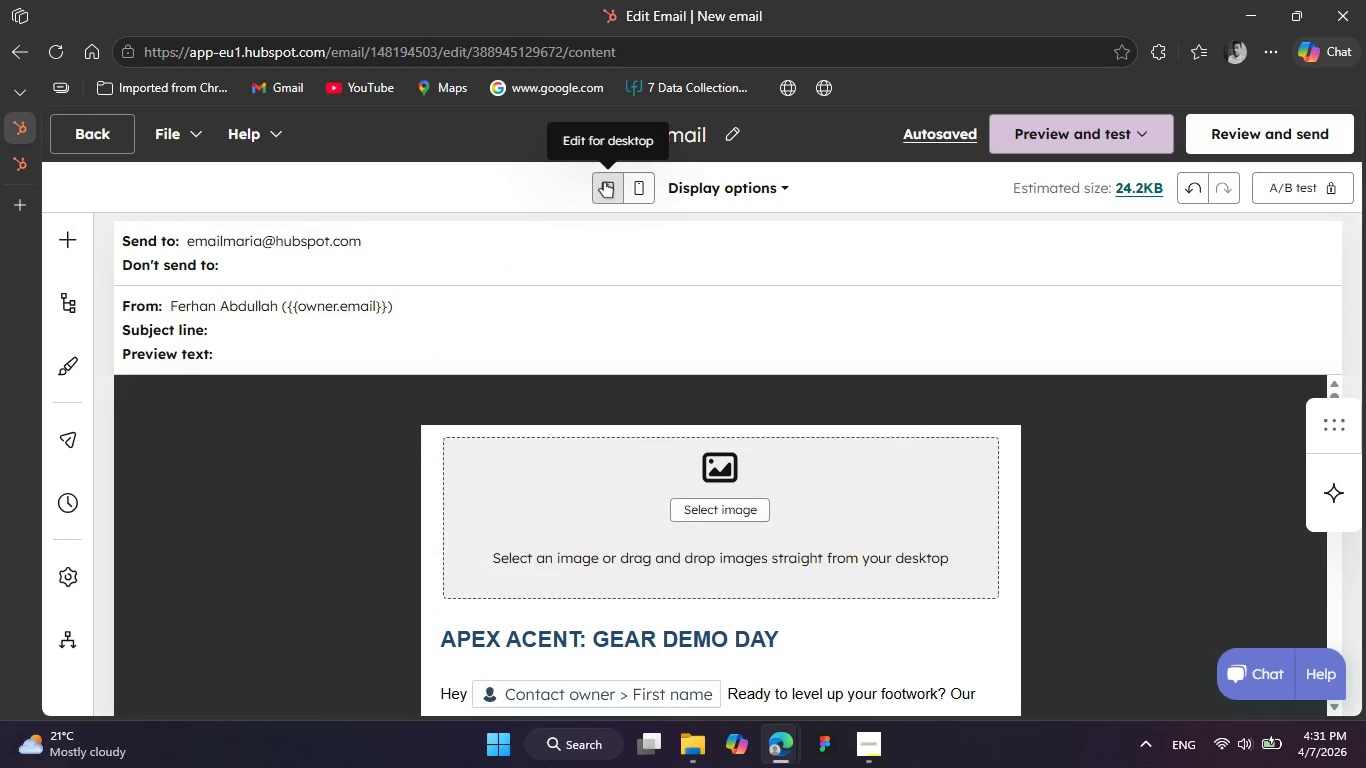 
wait(8.21)
 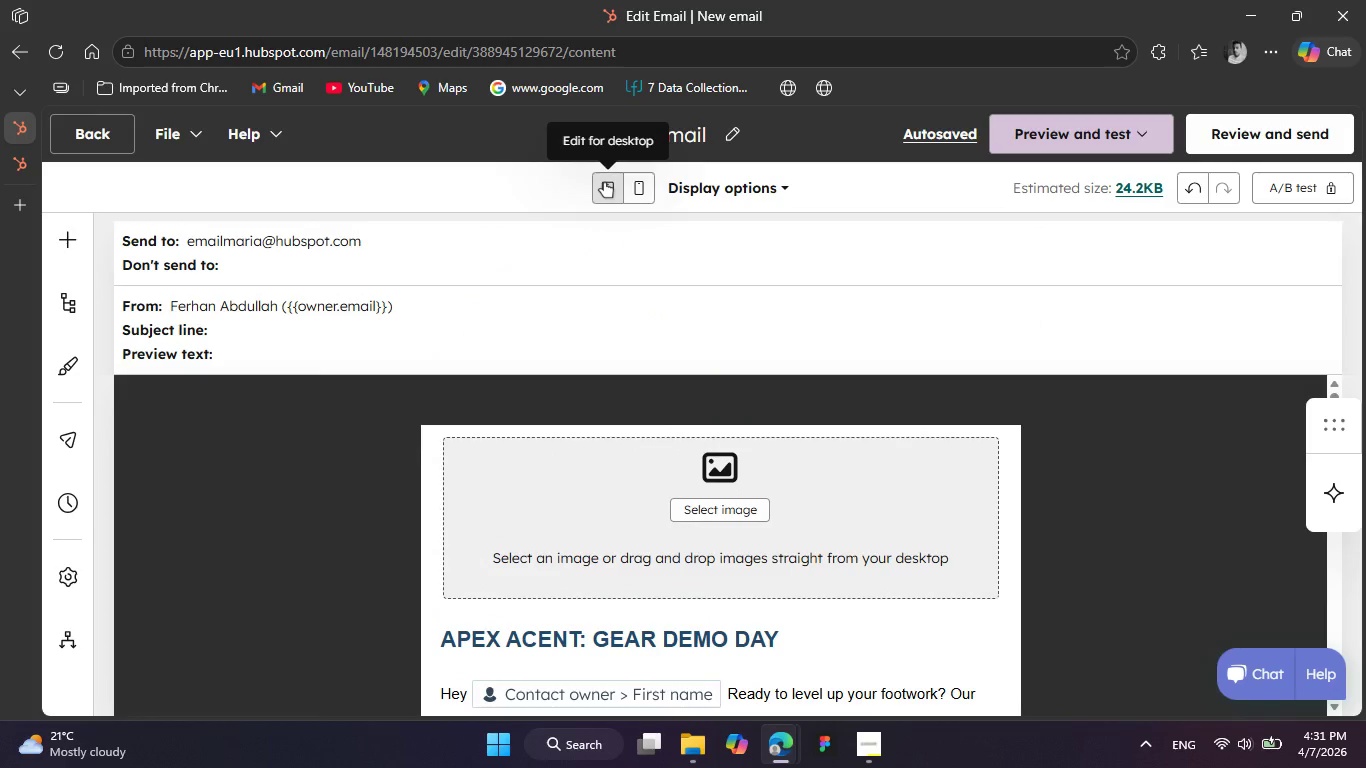 
mouse_move([892, 441])
 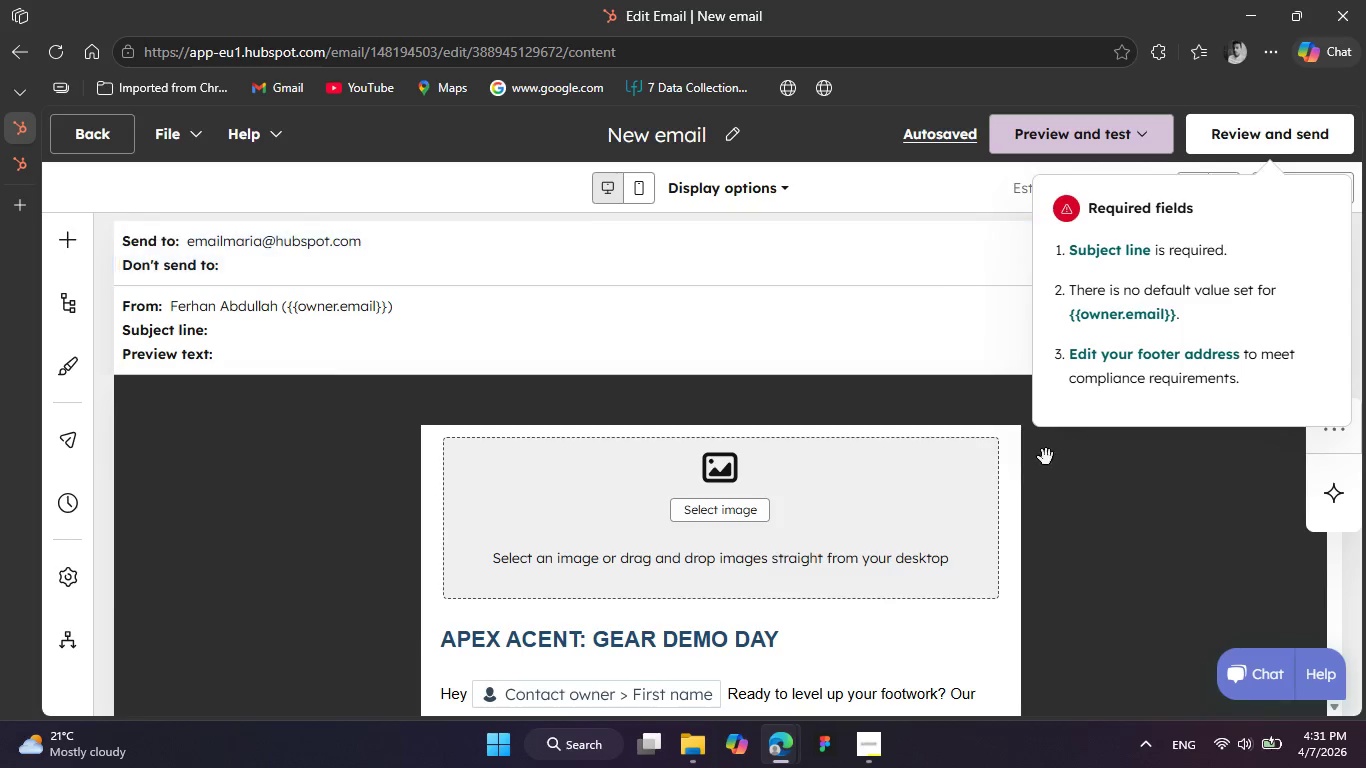 
left_click([1091, 500])
 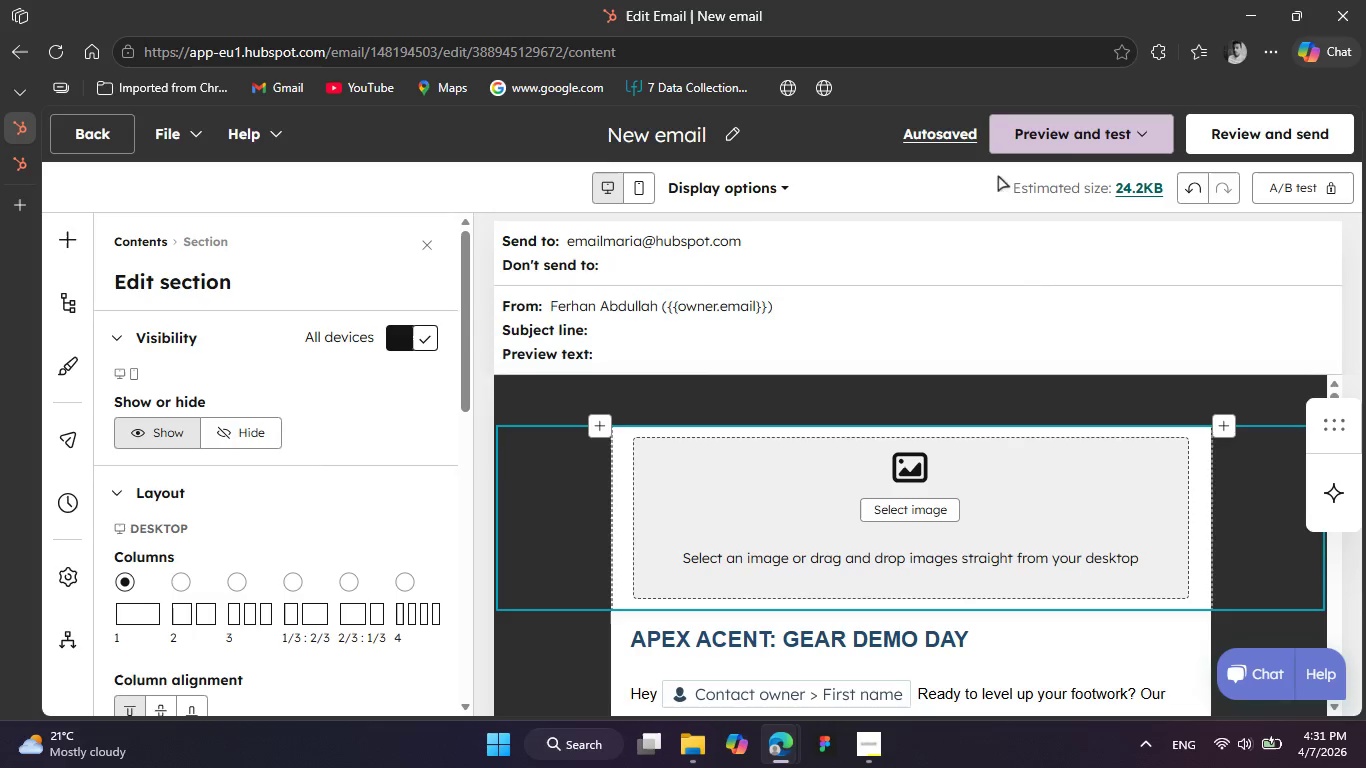 
left_click([1138, 130])
 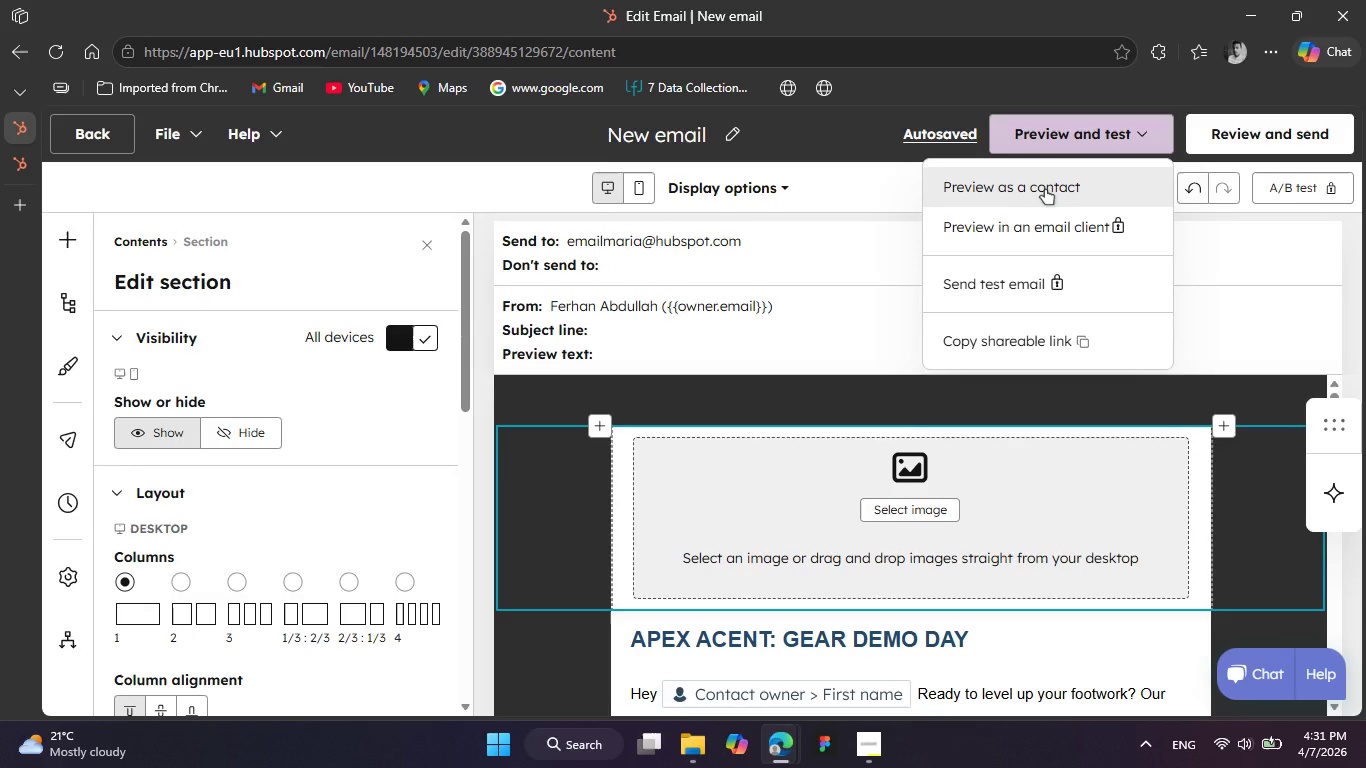 
left_click([1045, 189])
 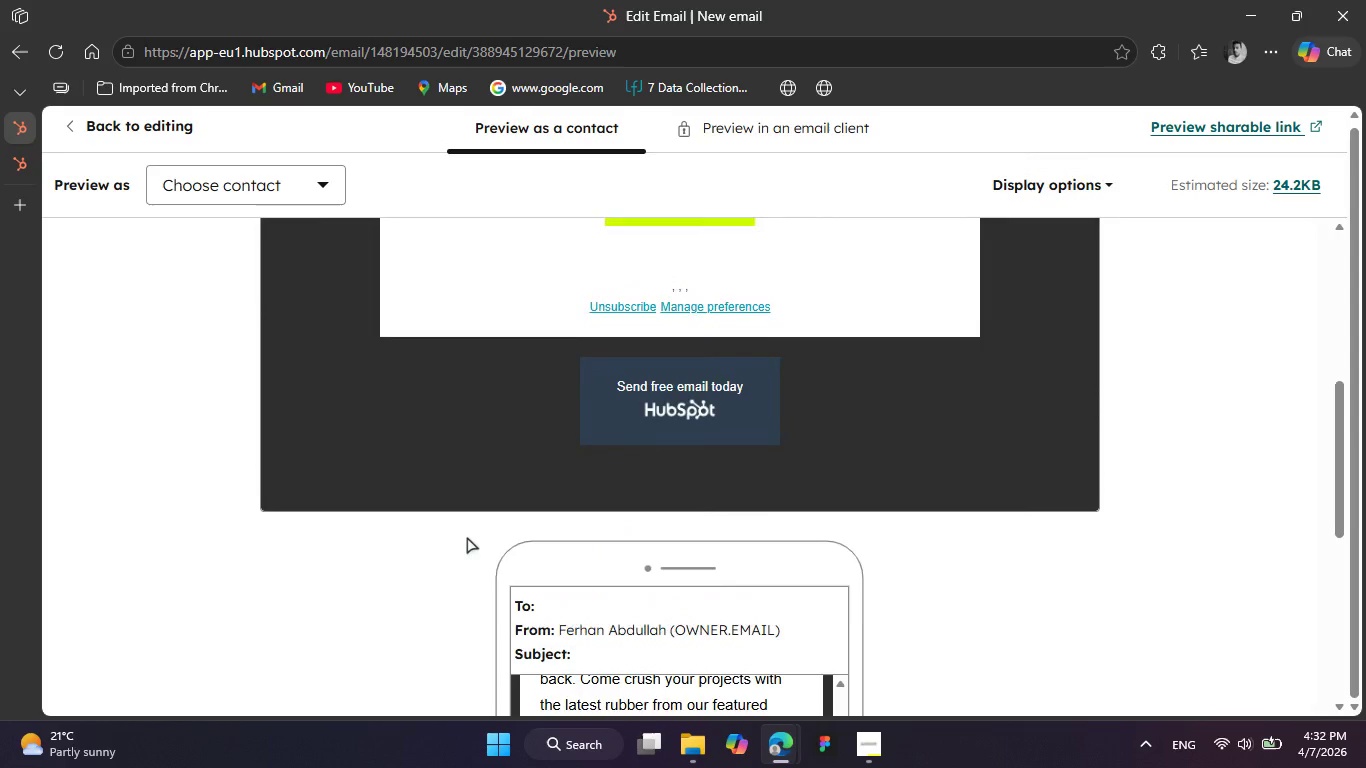 
wait(50.09)
 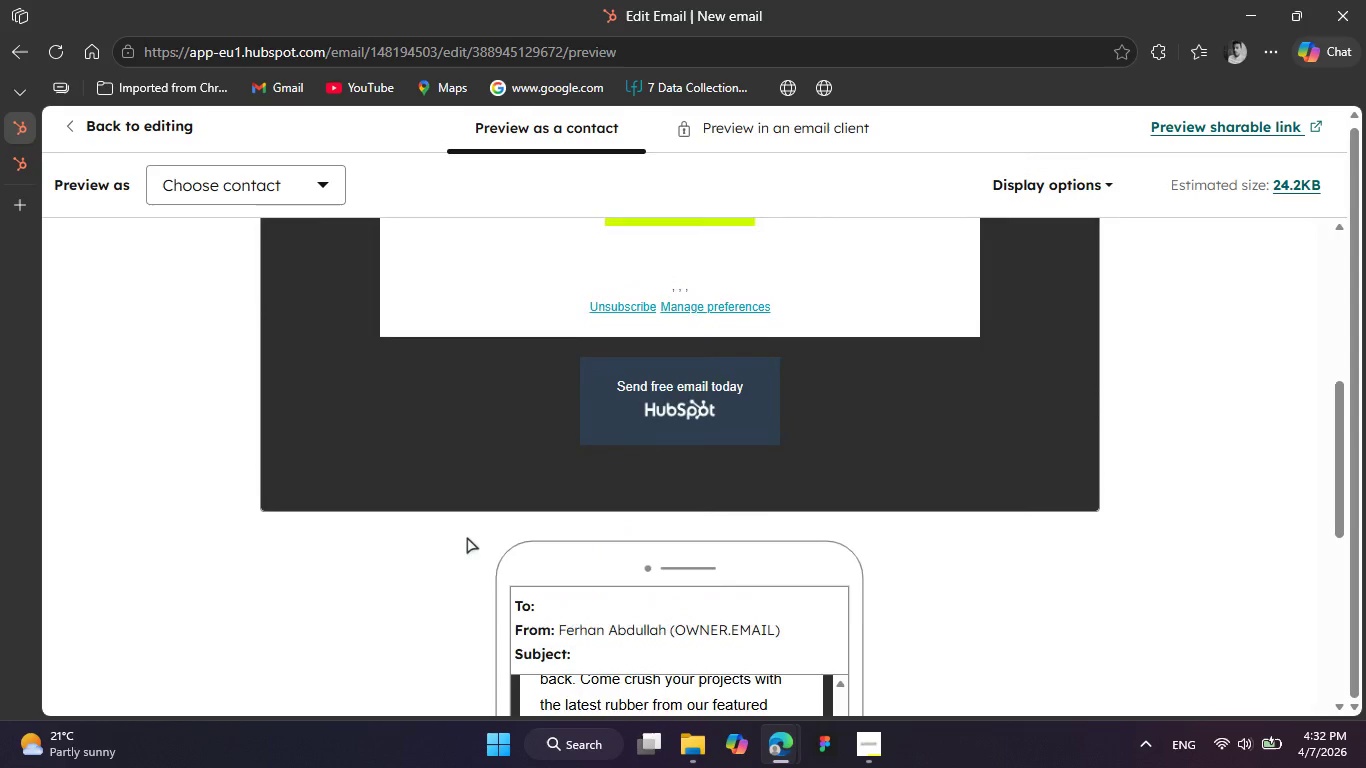 
left_click([1112, 182])
 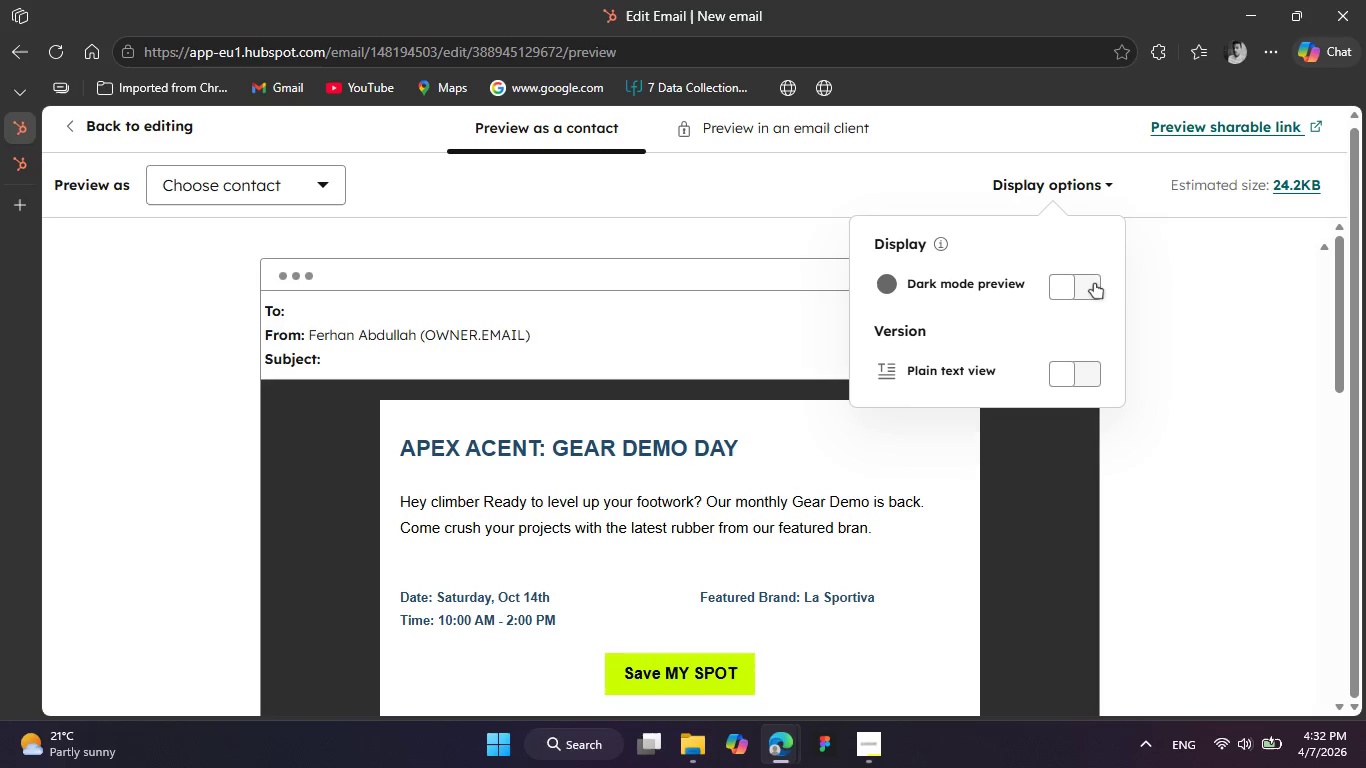 
wait(5.41)
 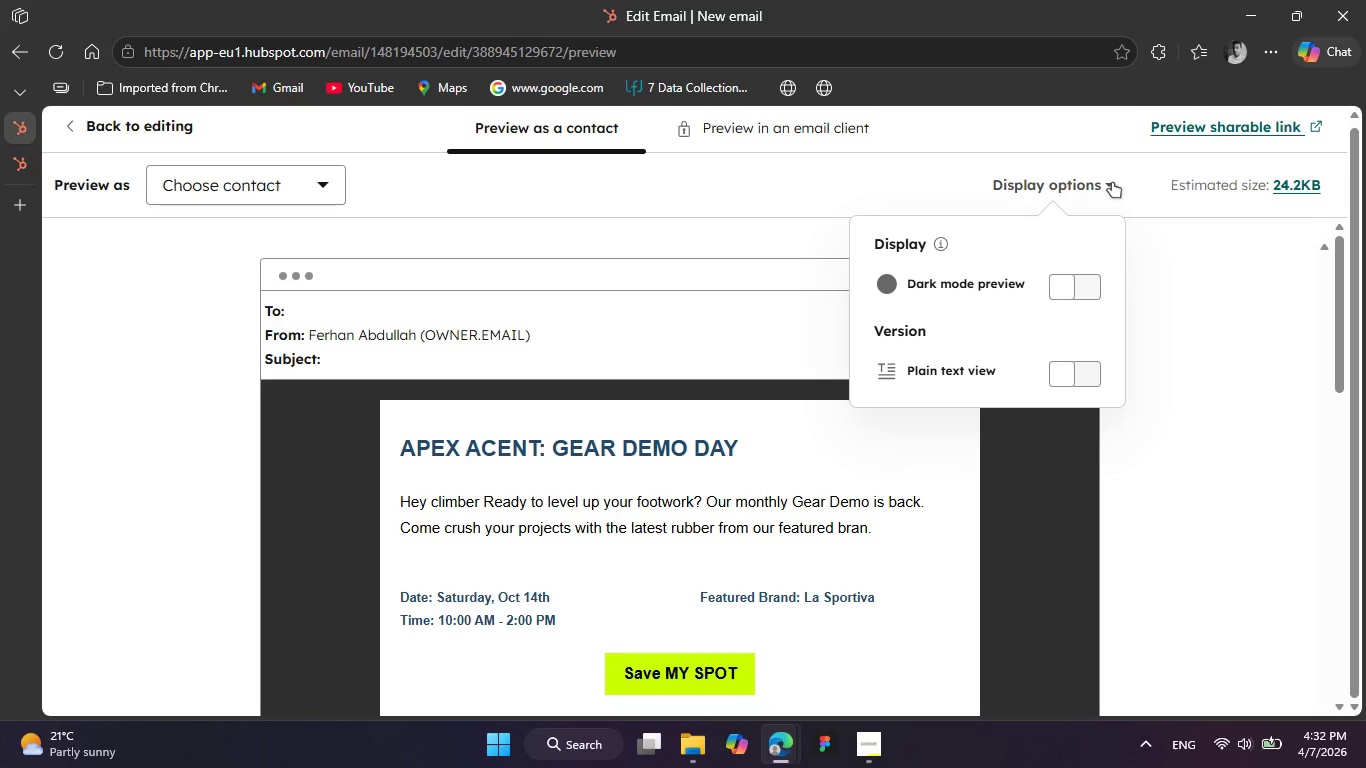 
left_click([283, 193])
 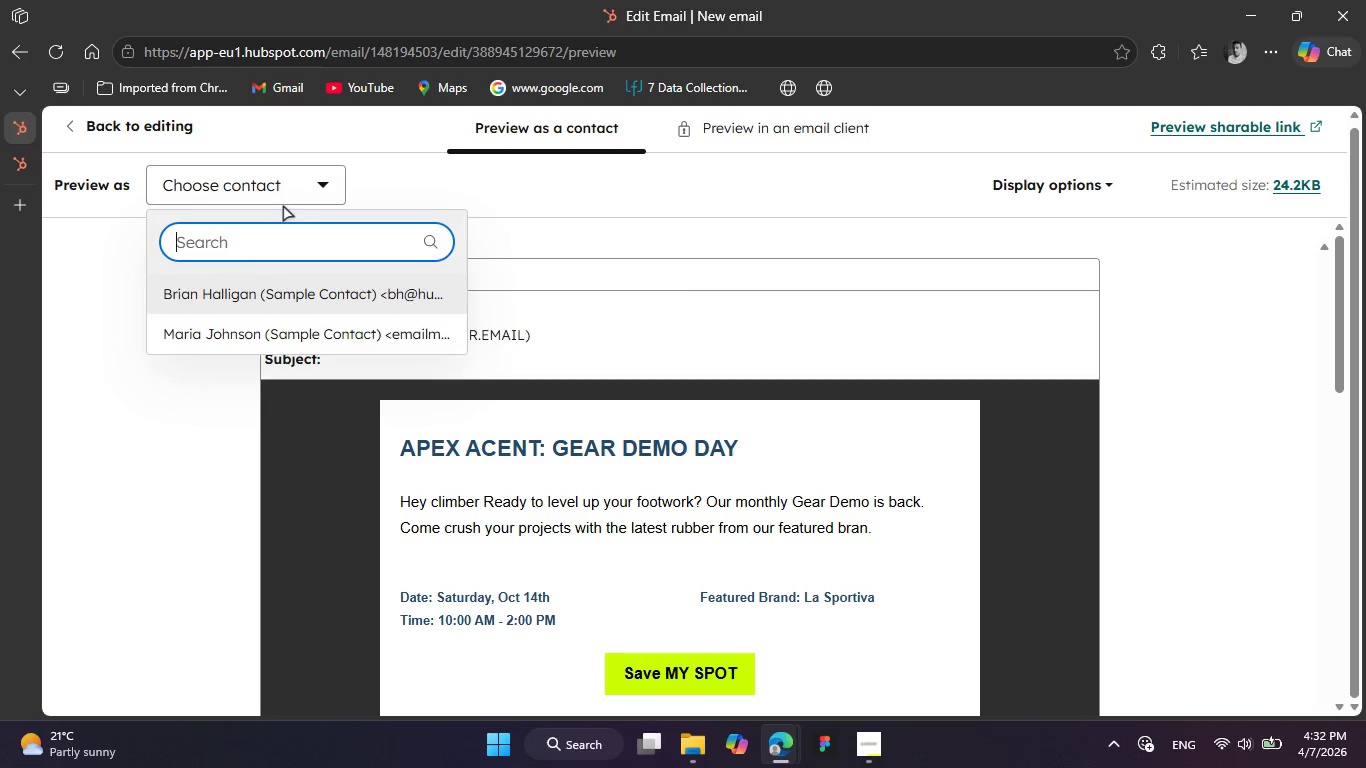 
left_click([274, 296])
 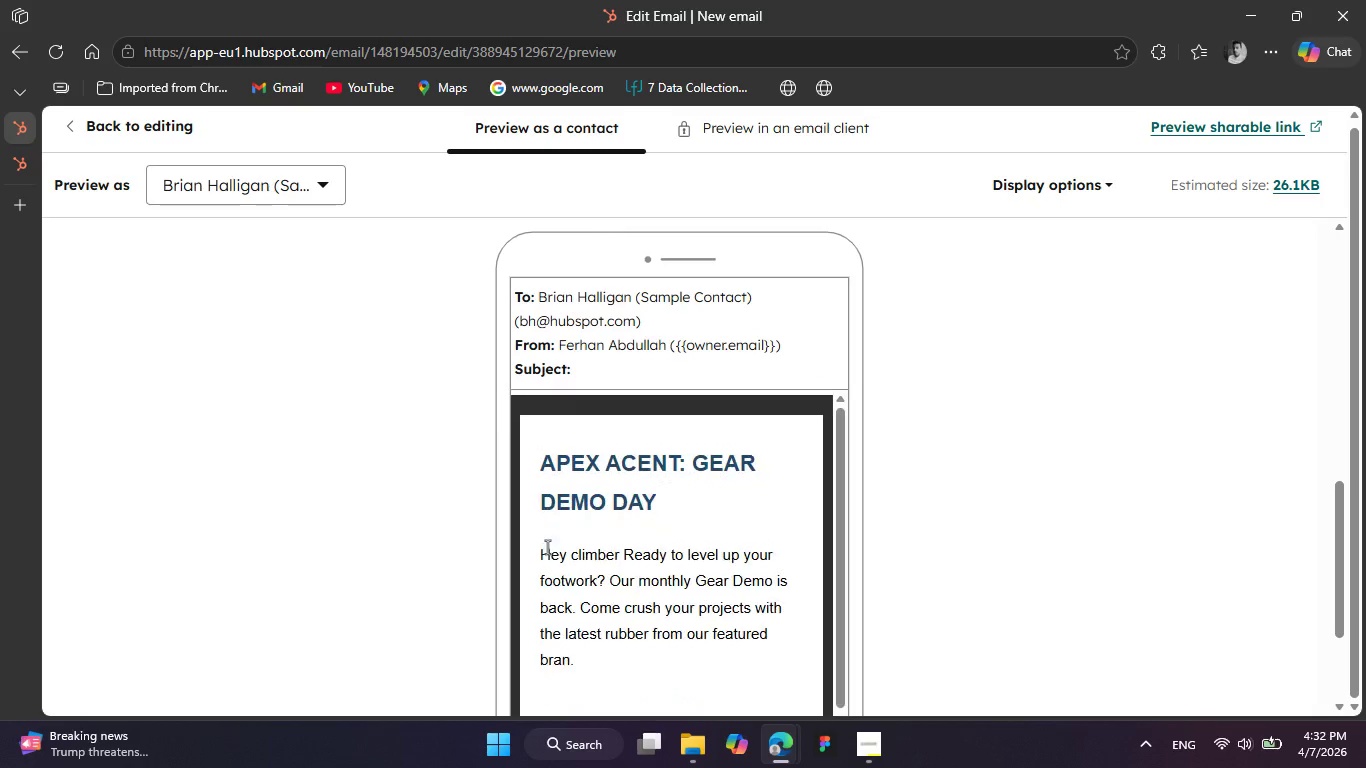 
wait(19.11)
 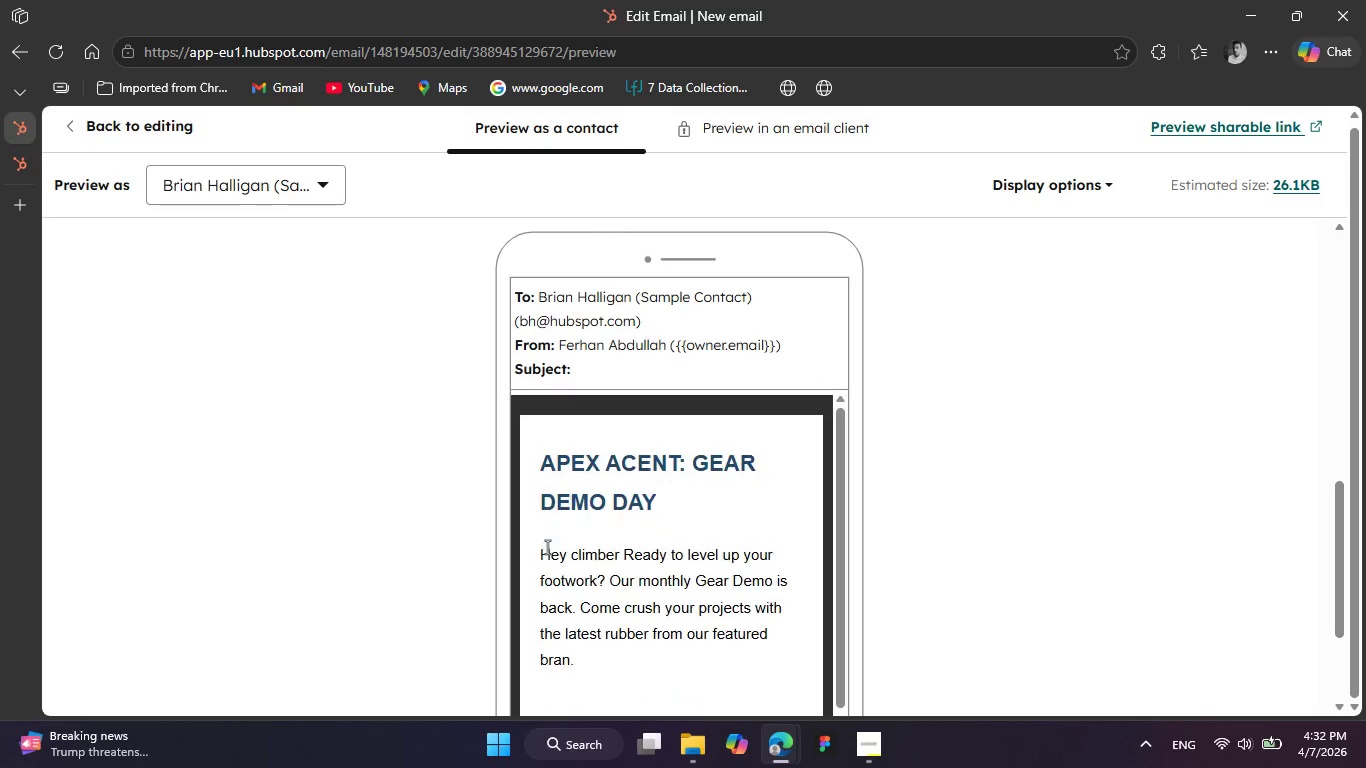 
left_click([869, 743])